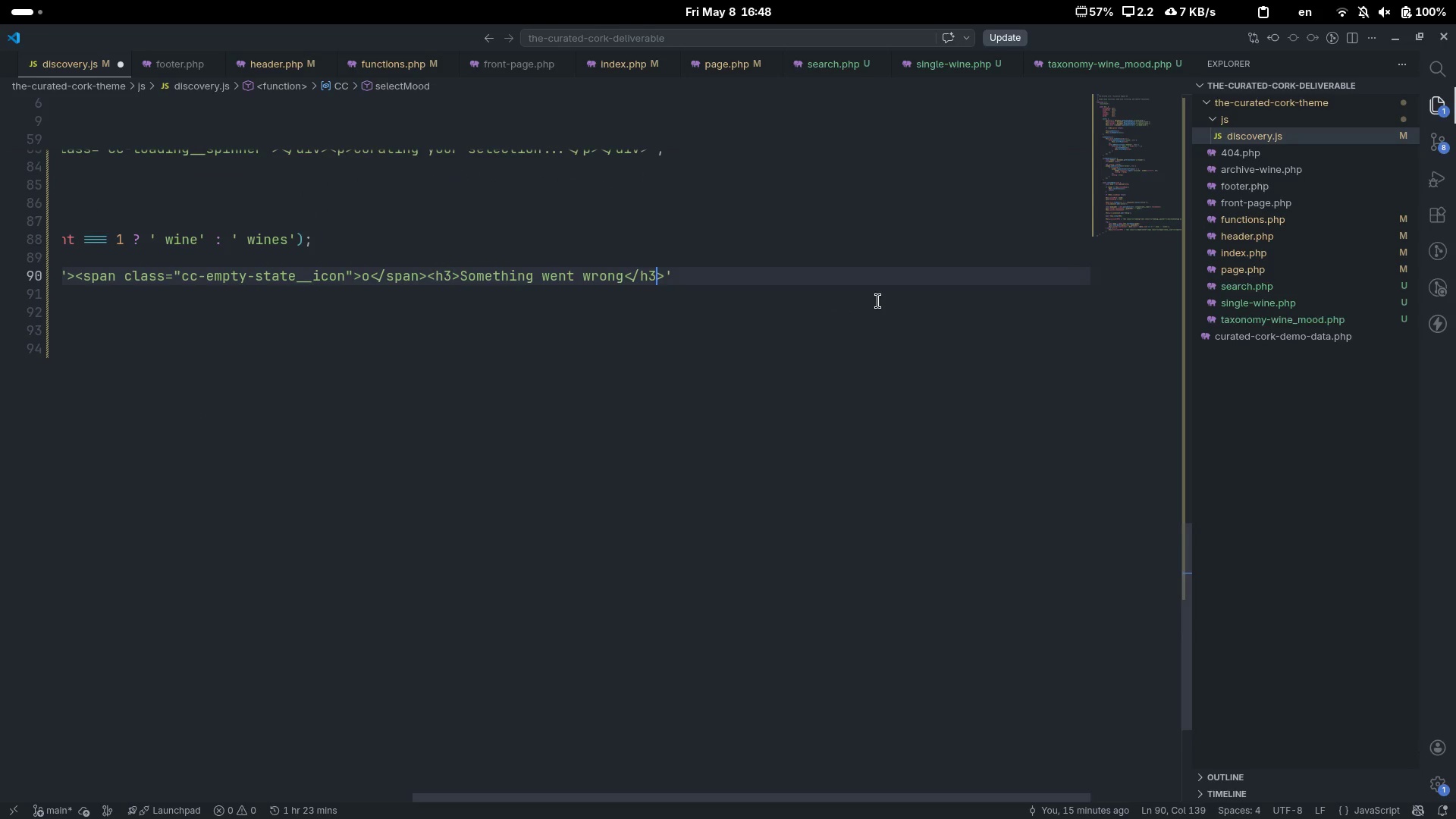 
key(ArrowRight)
 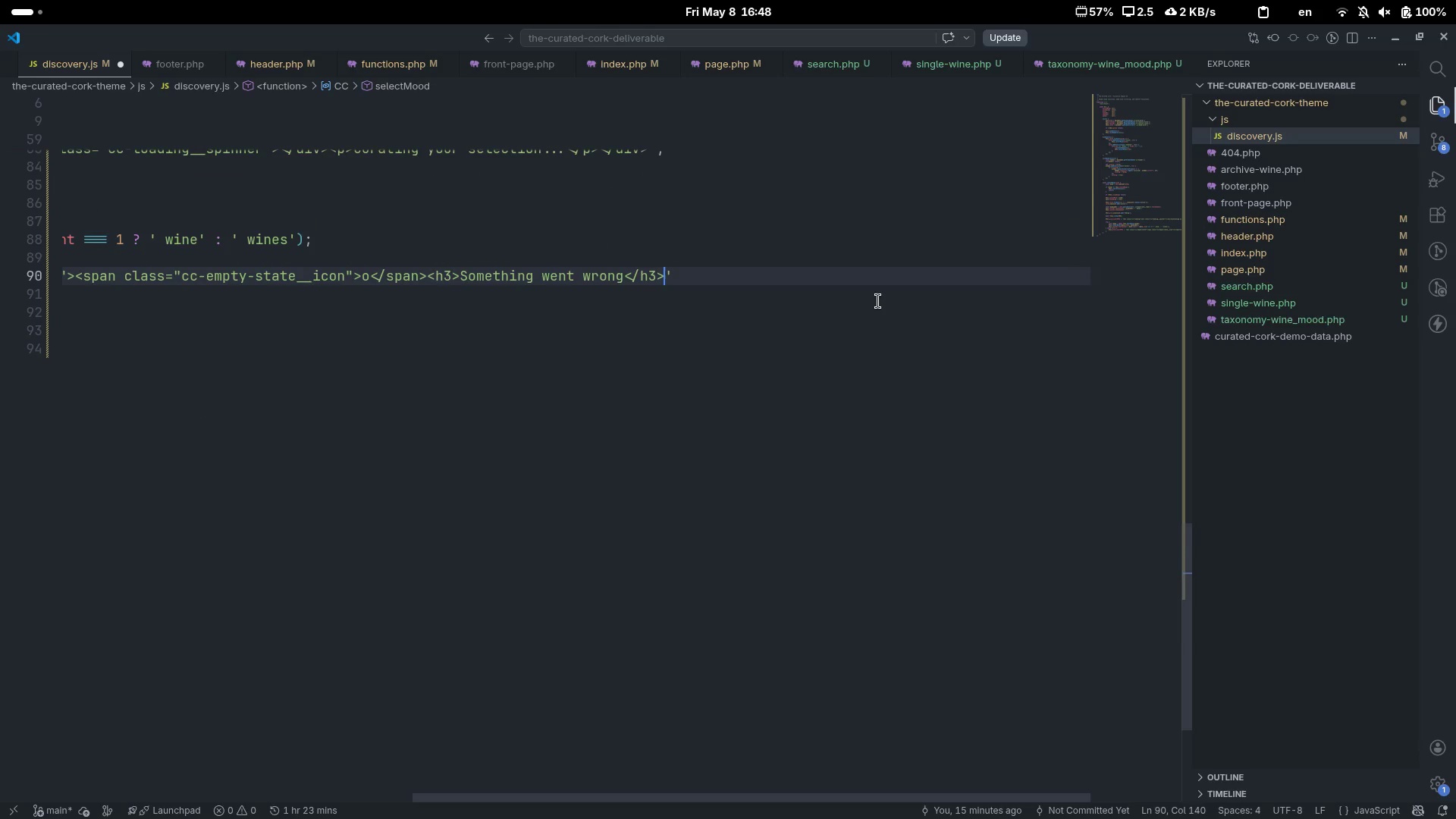 
hold_key(key=ShiftLeft, duration=0.31)
 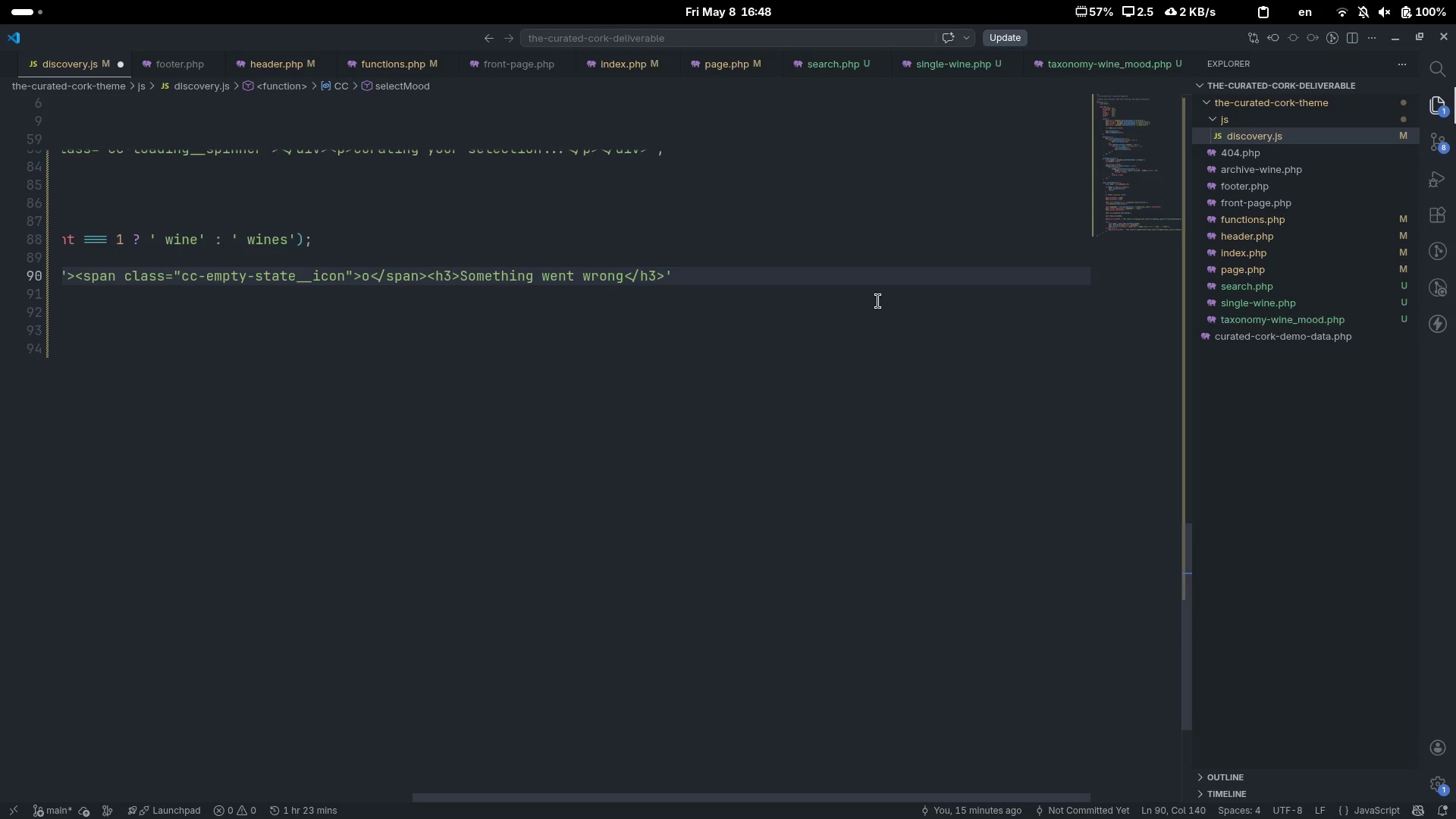 
key(Shift+Comma)
 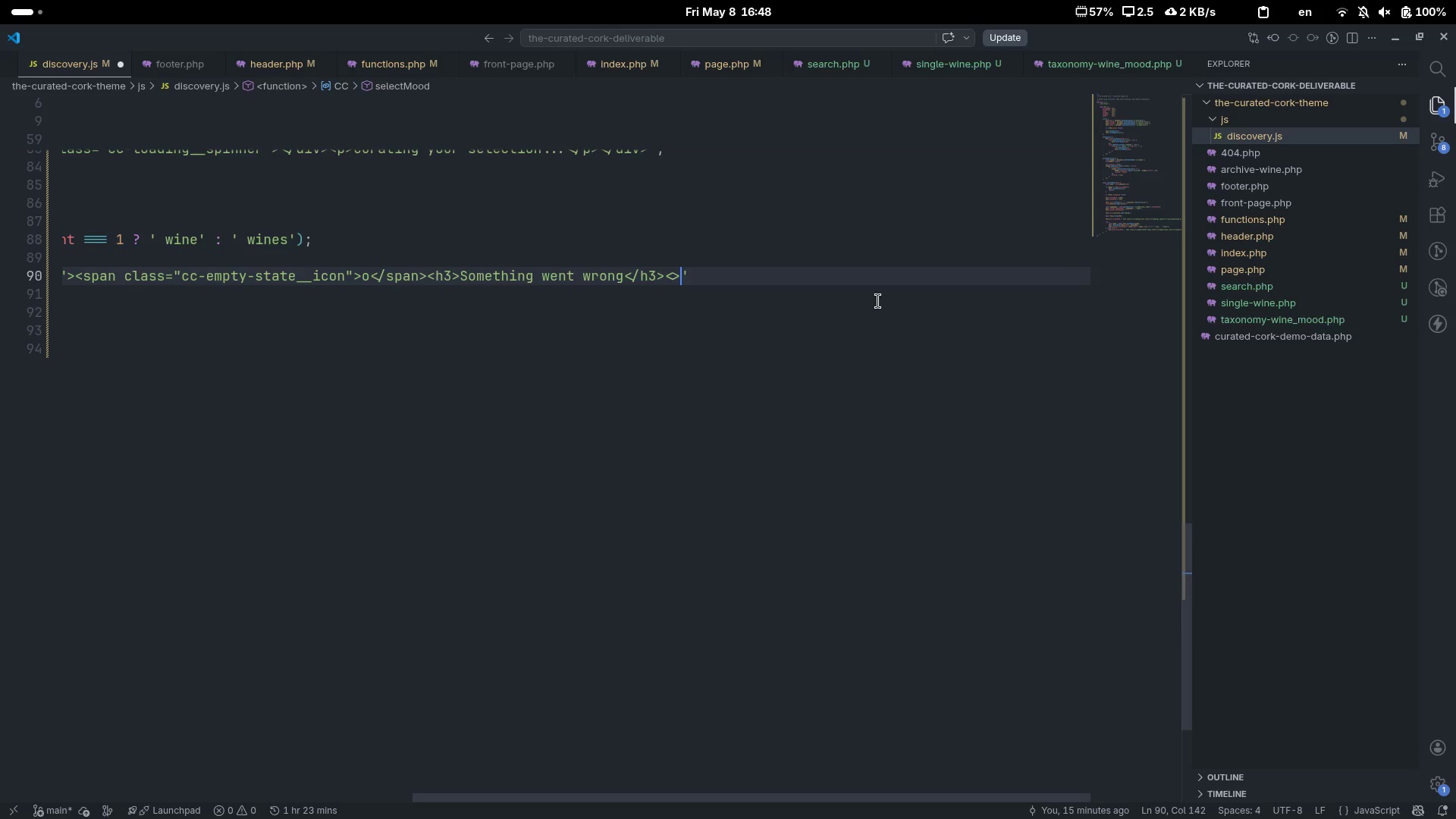 
key(Shift+Period)
 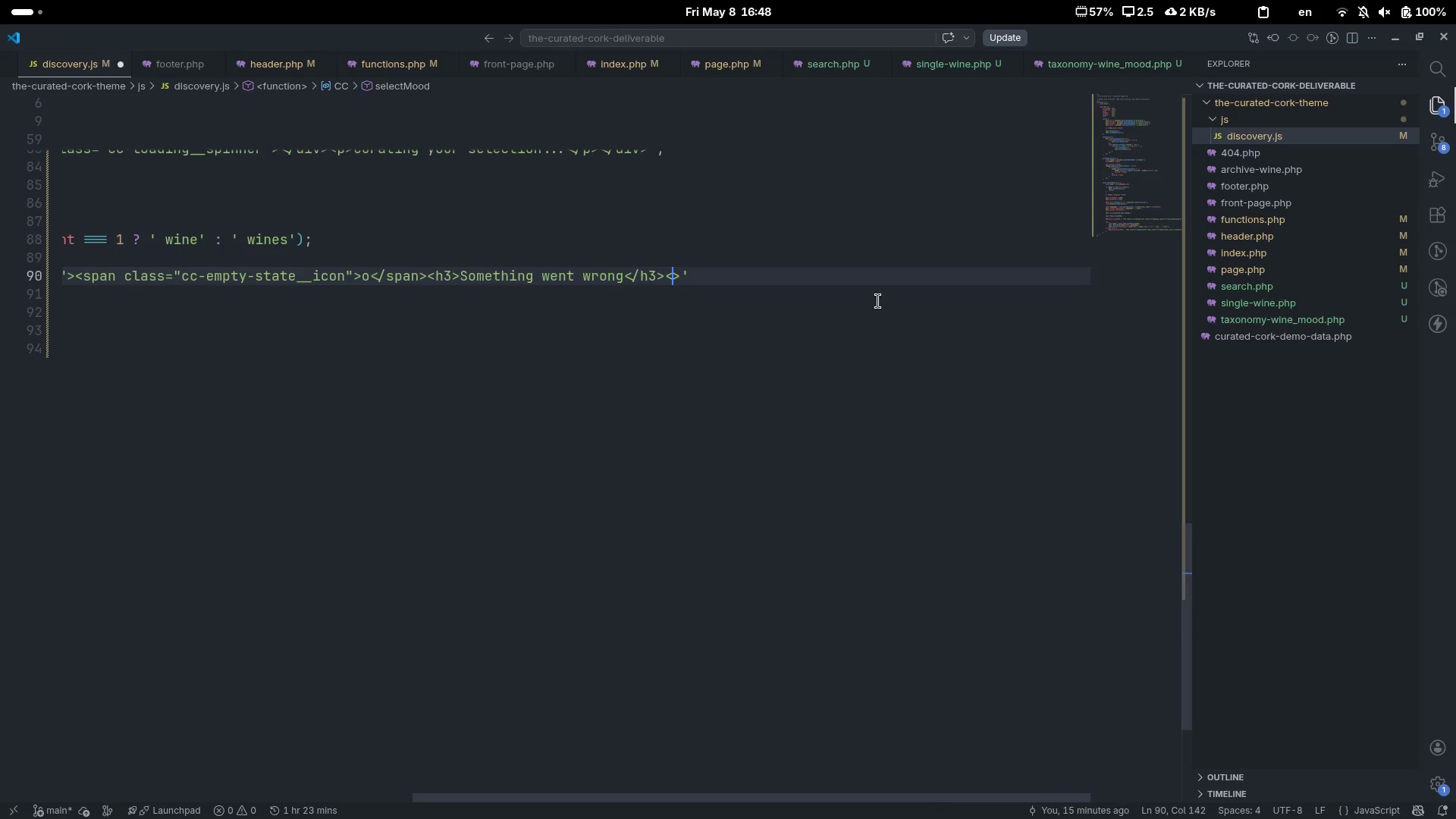 
key(ArrowLeft)
 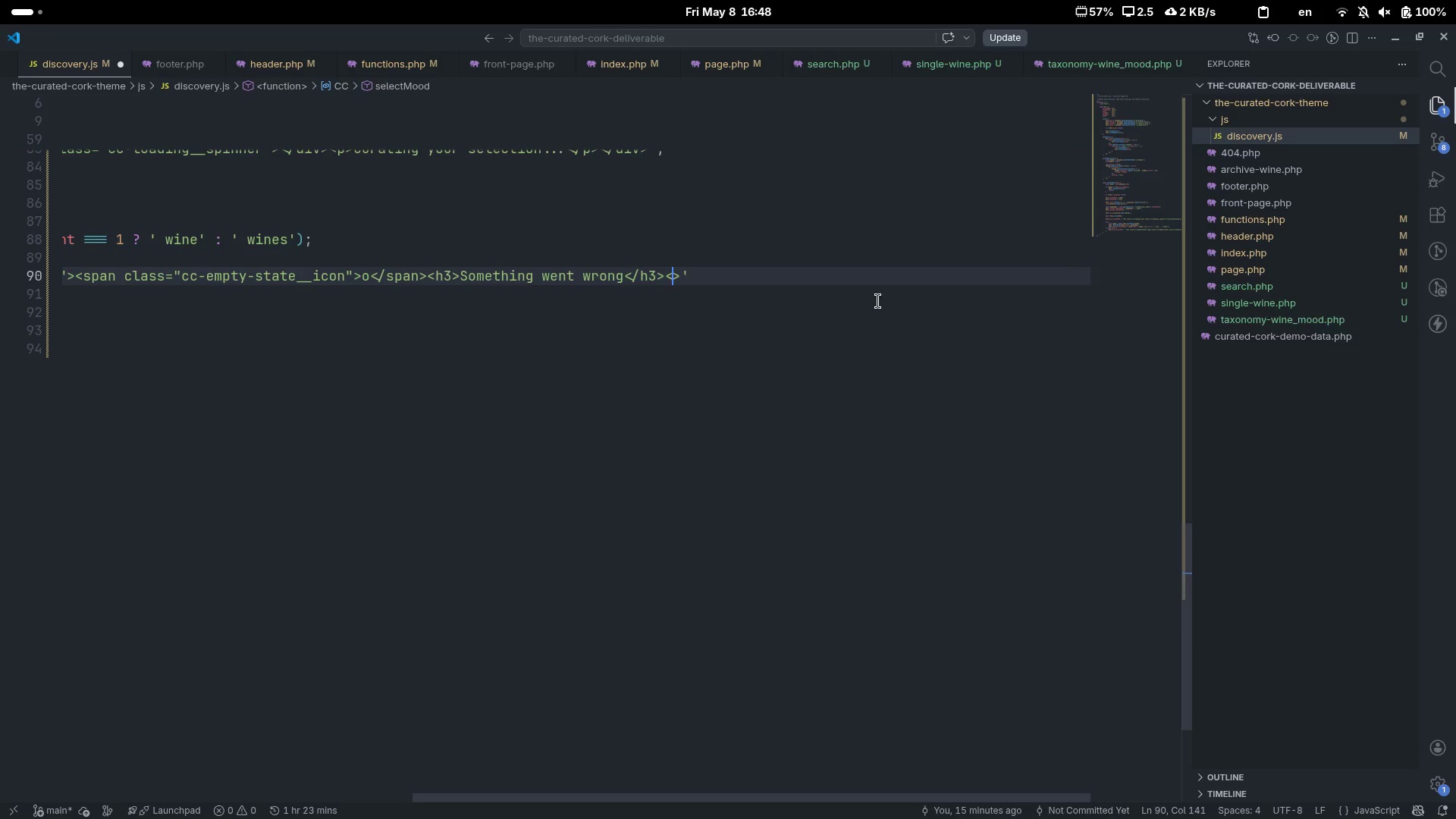 
key(P)
 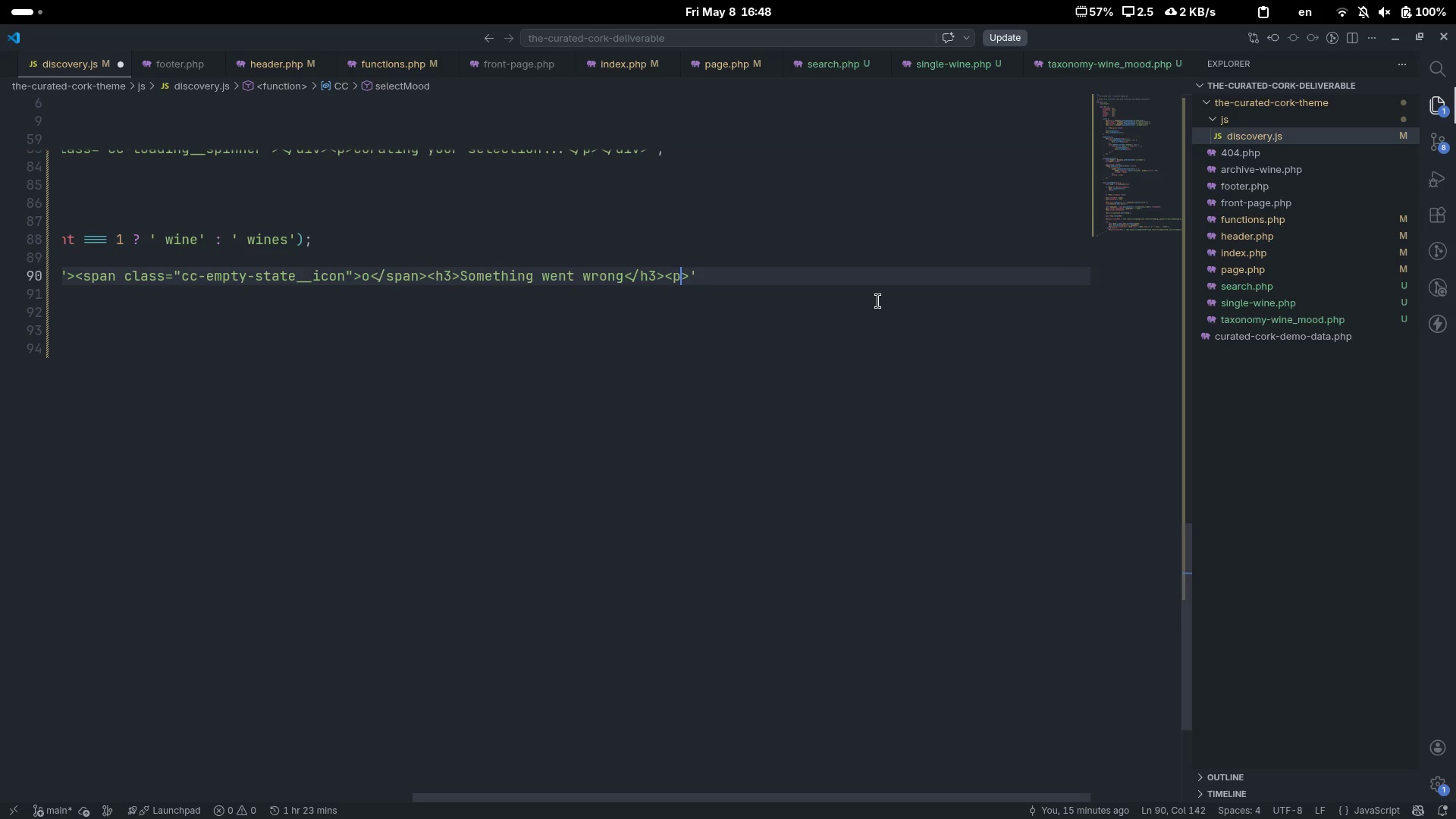 
key(ArrowRight)
 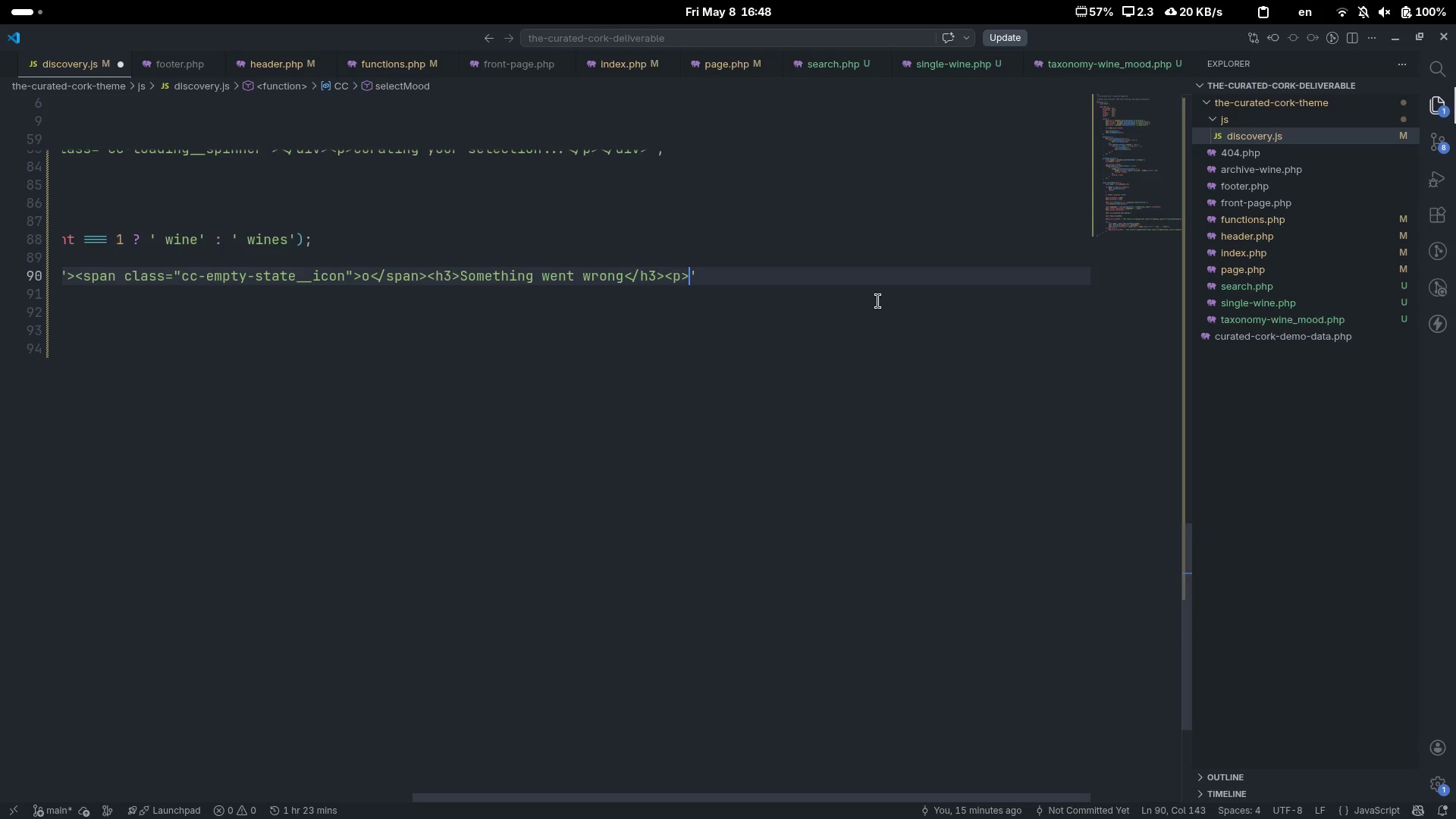 
type(We couldn\'t load wines right now. Pe)
key(Backspace)
type(lease r)
key(Backspace)
type(try af)
key(Backspace)
type(gain.)
 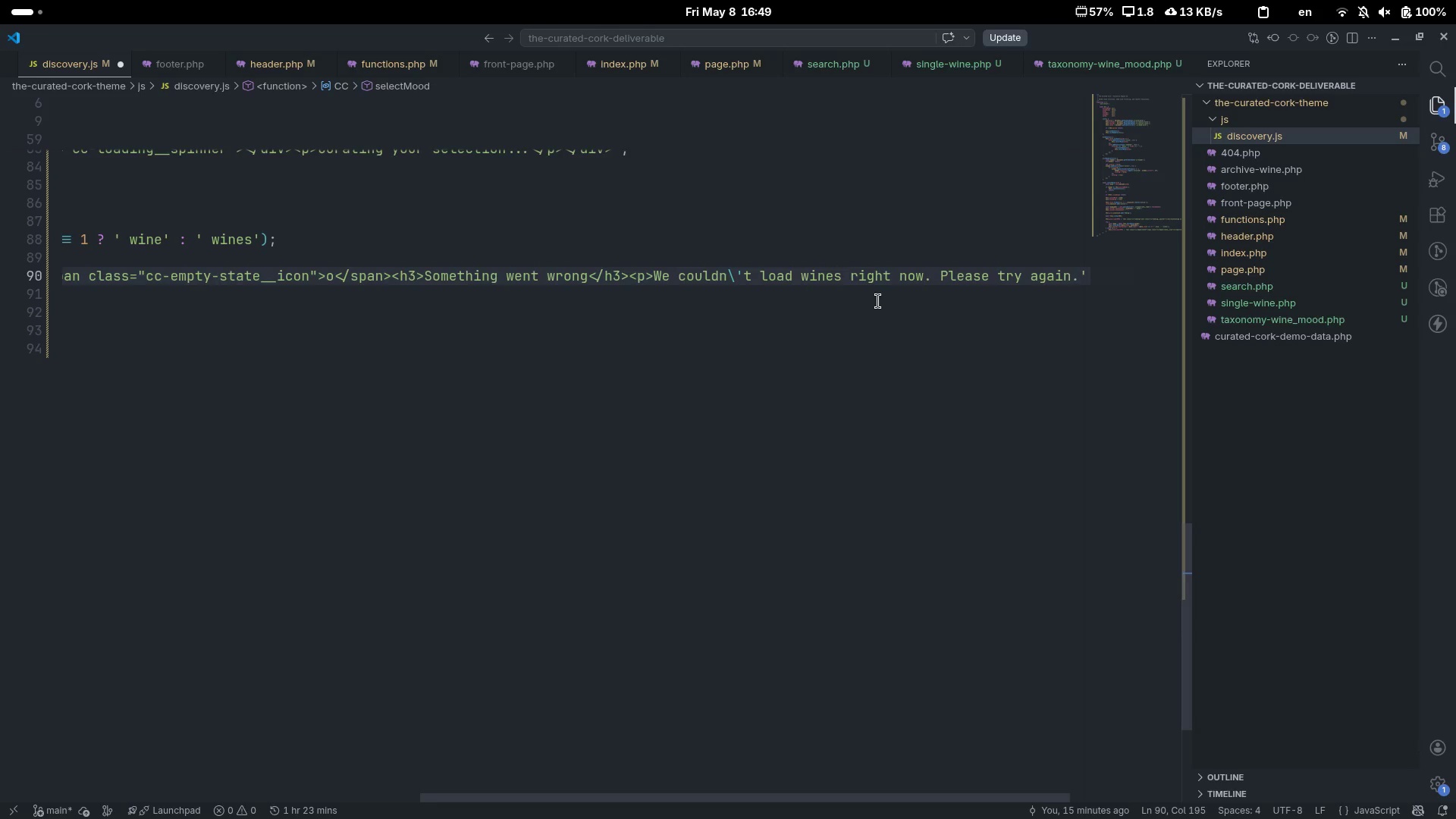 
scroll: coordinate [878, 301], scroll_direction: down, amount: 12.0
 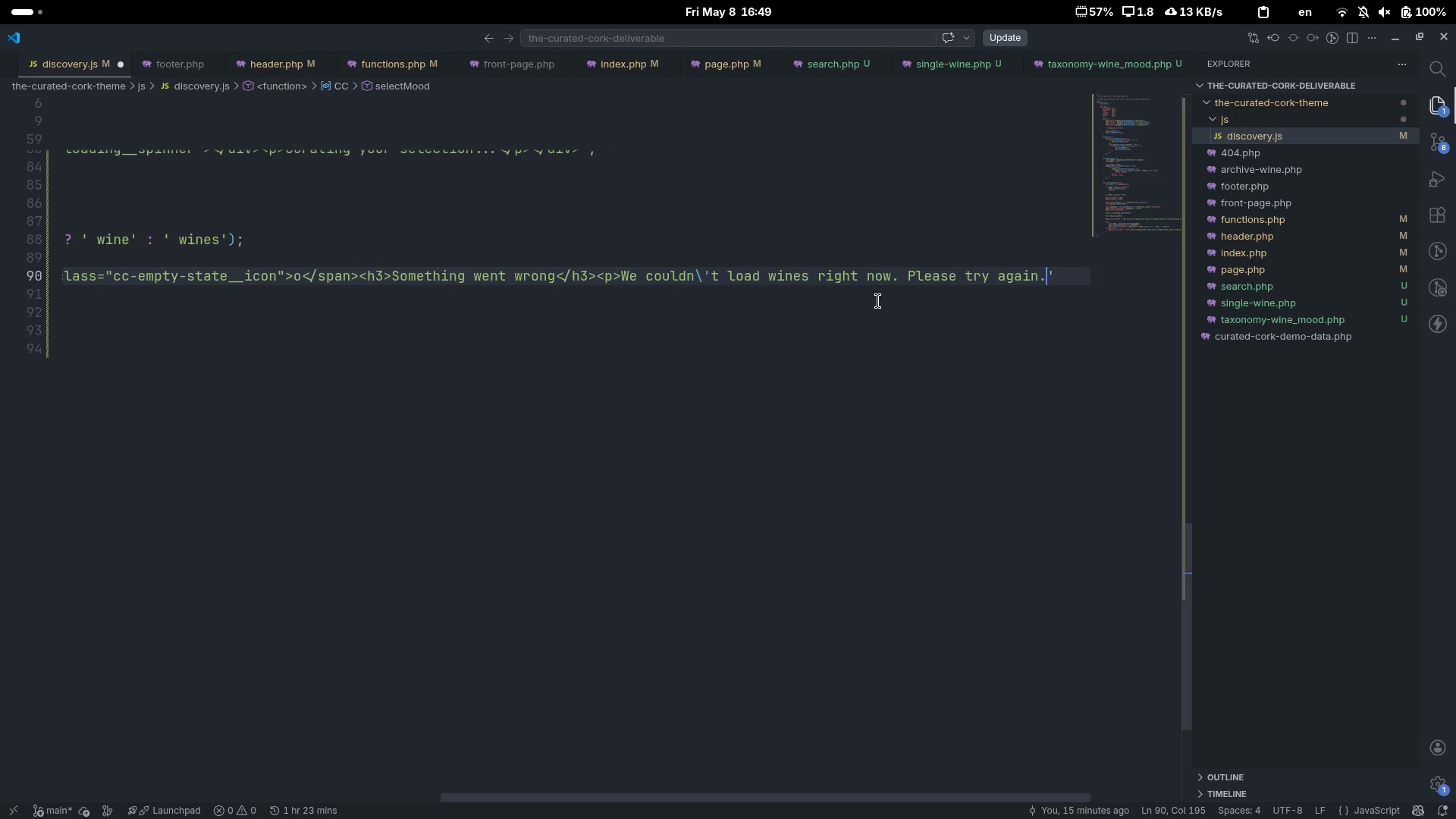 
key(Shift+Comma)
 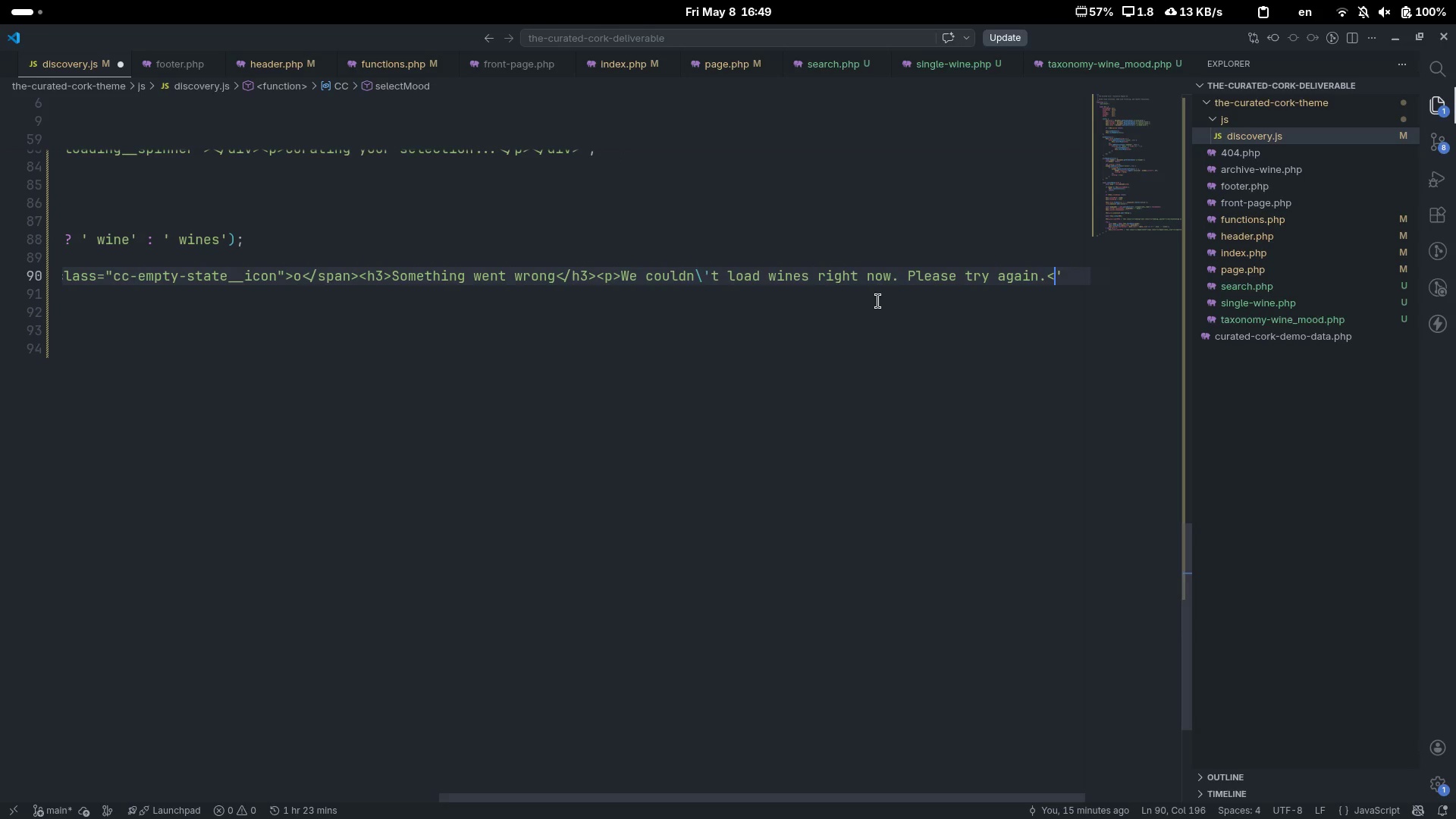 
key(Shift+Period)
 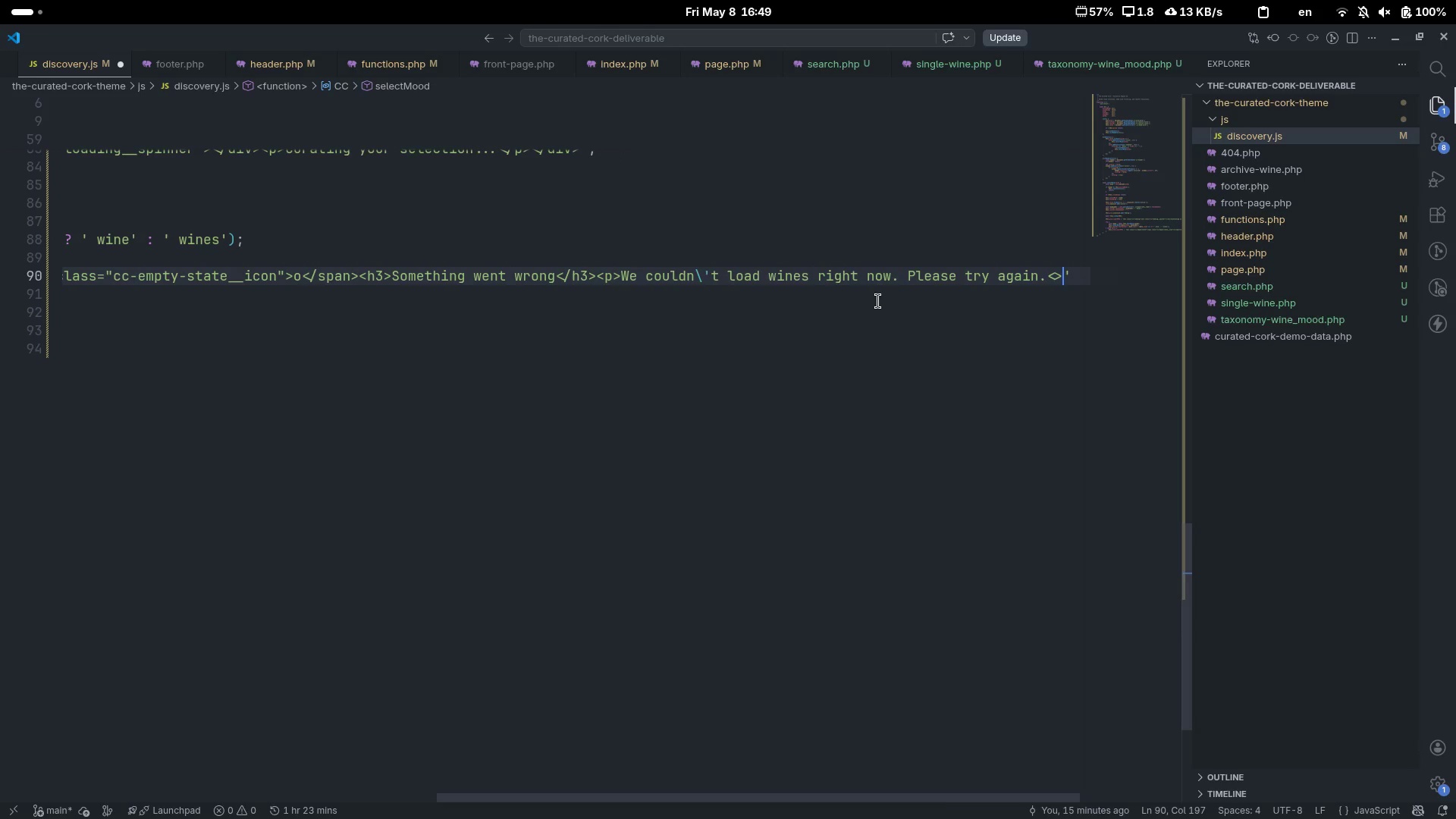 
key(ArrowLeft)
 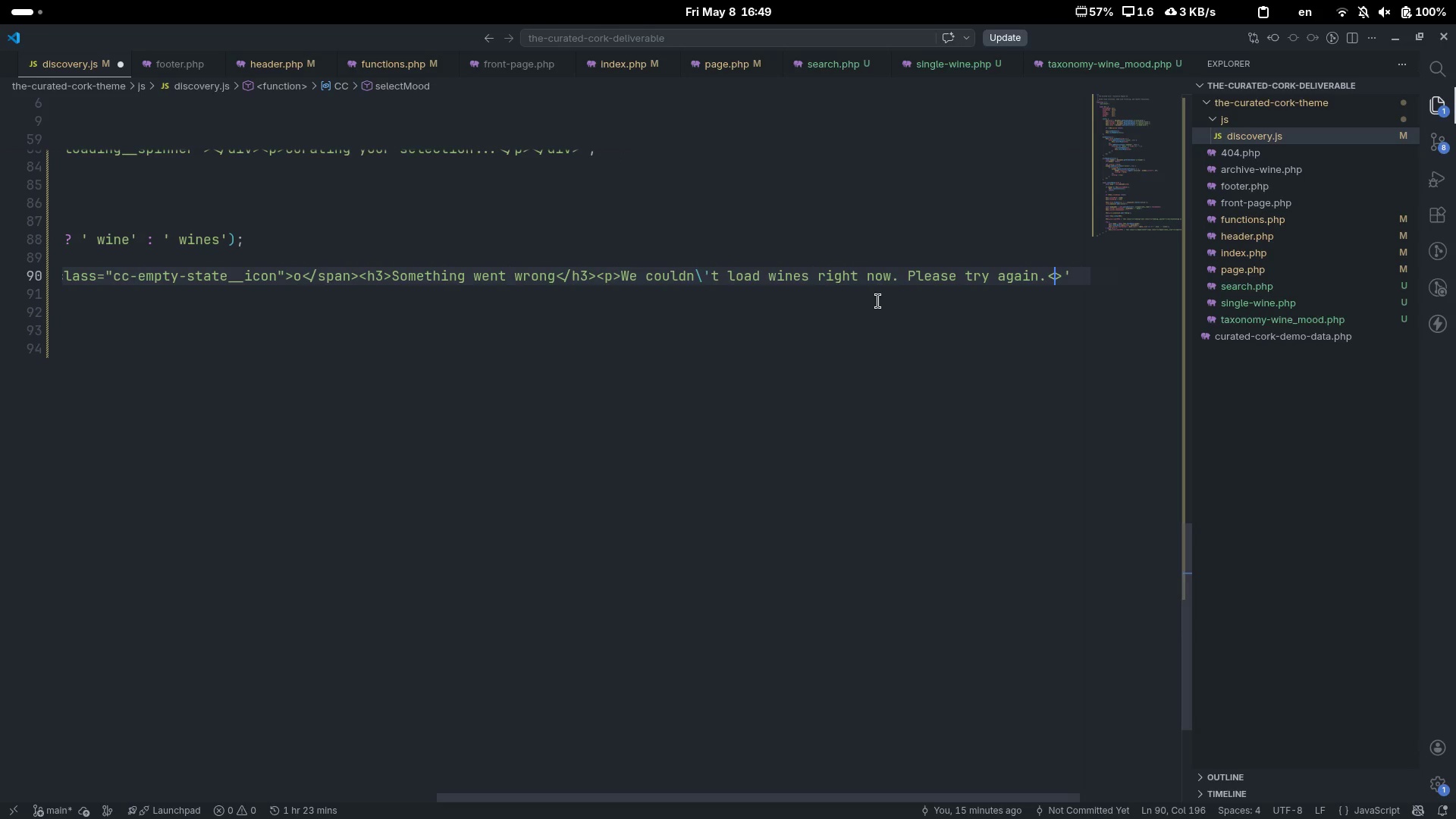 
key(Slash)
 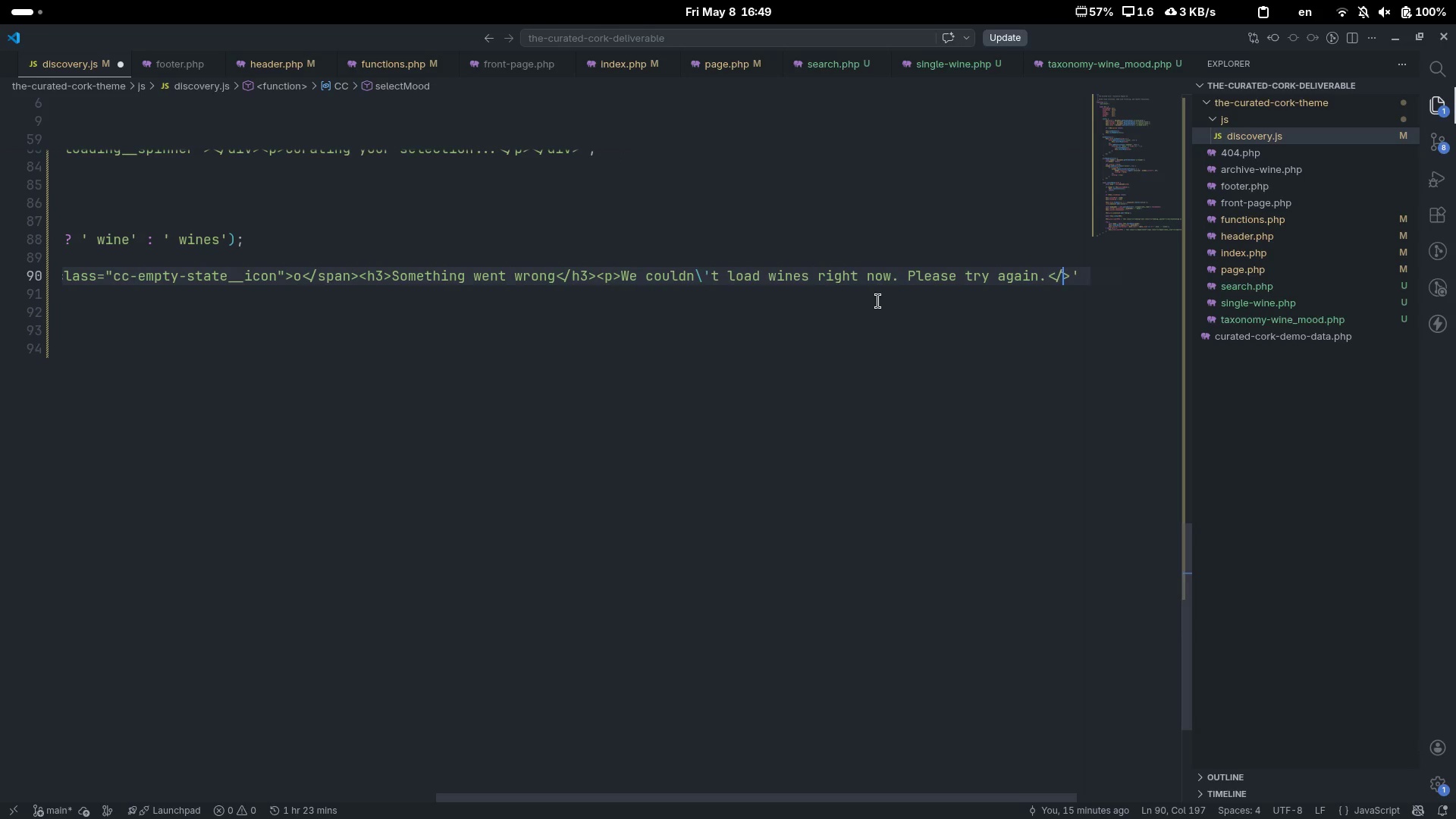 
key(P)
 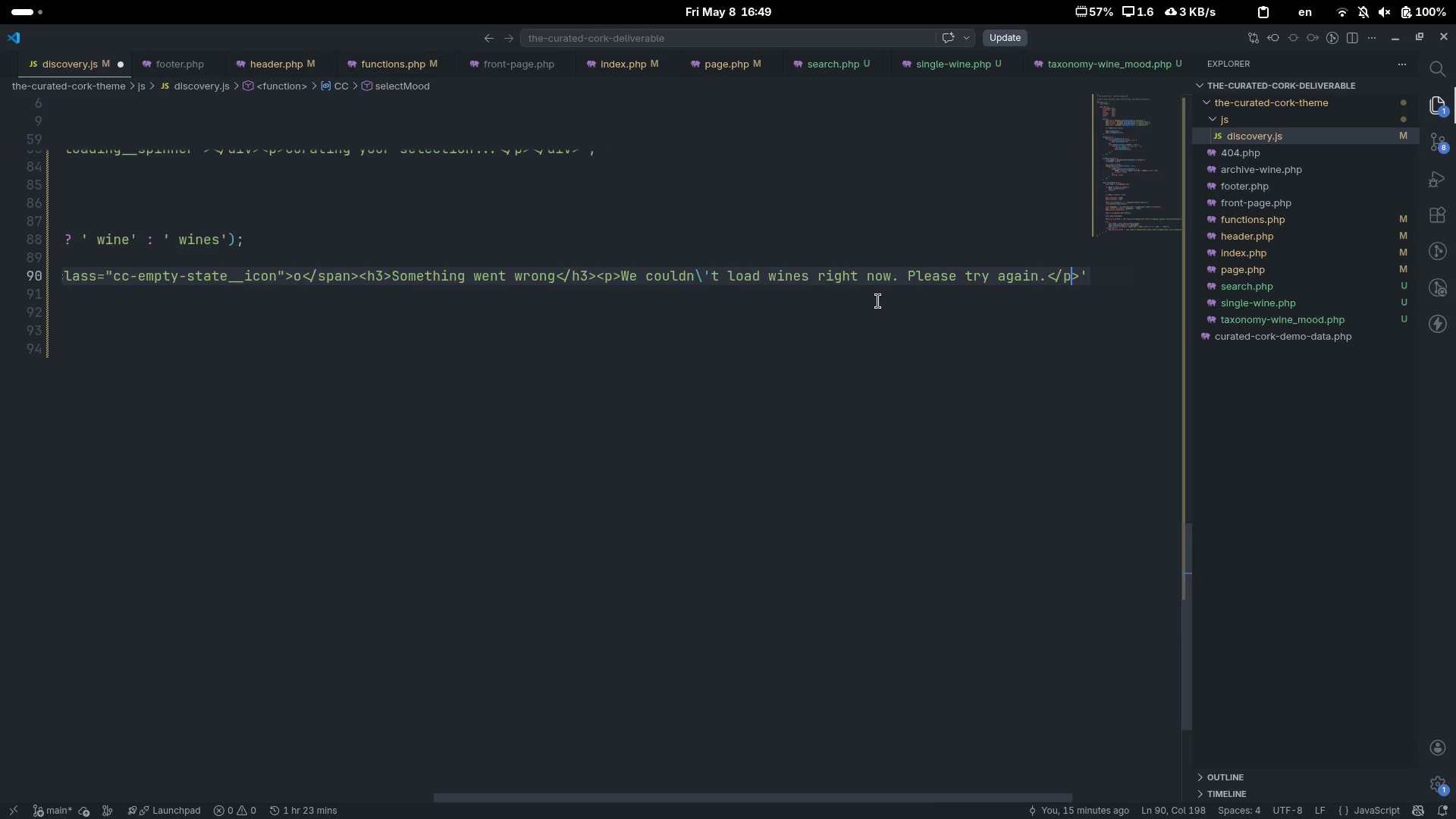 
key(ArrowRight)
 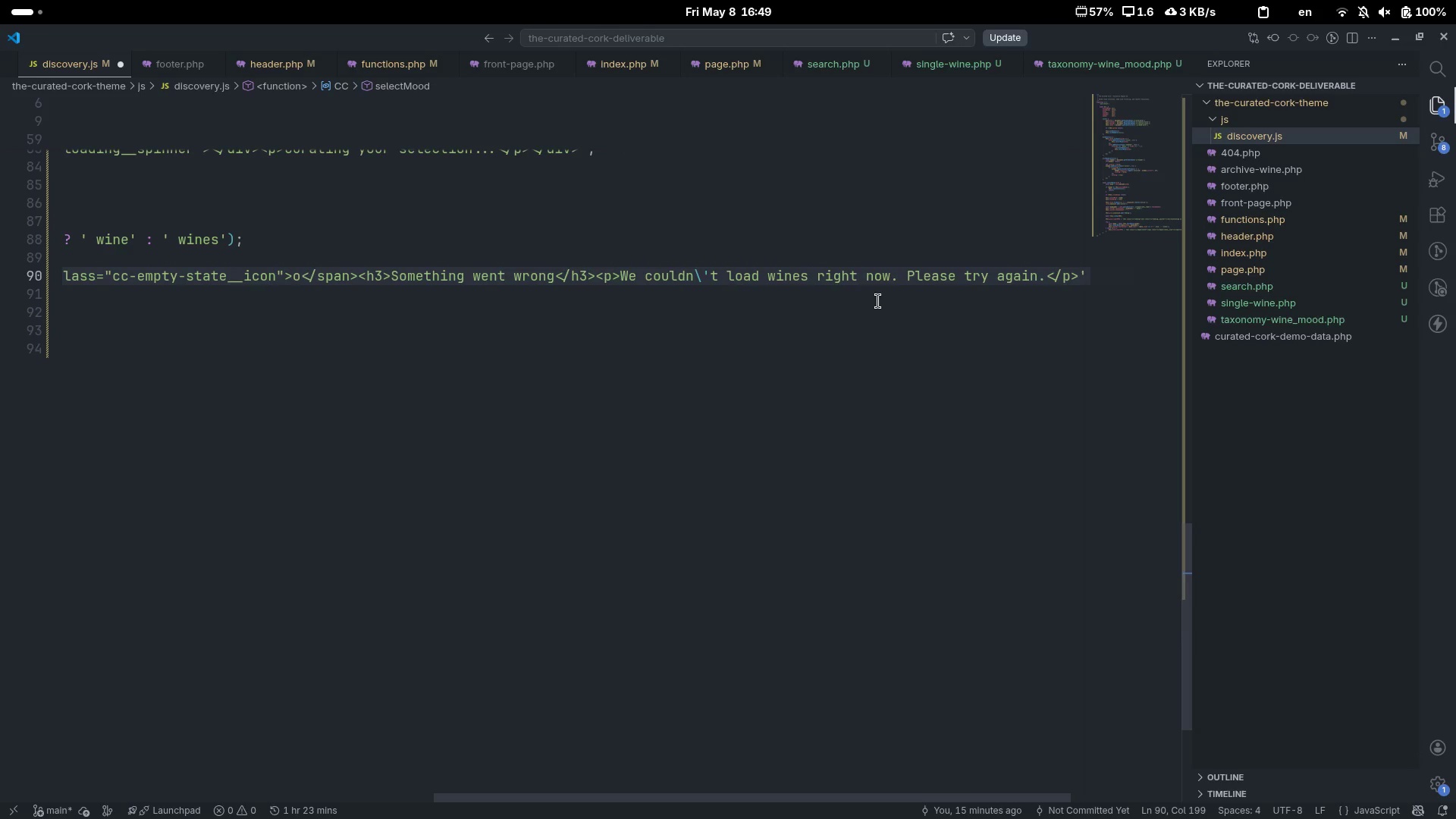 
key(Shift+Comma)
 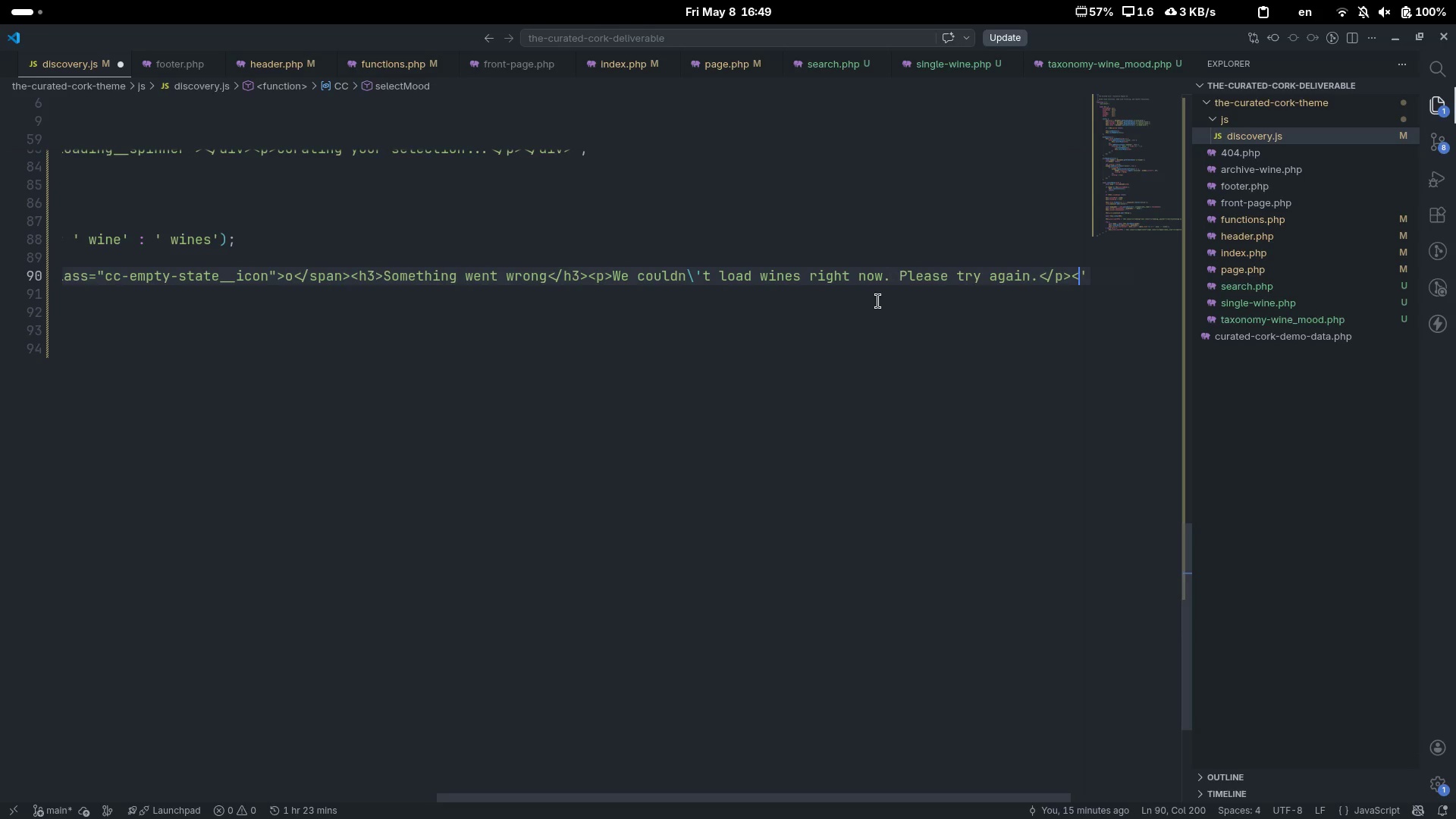 
key(Shift+Period)
 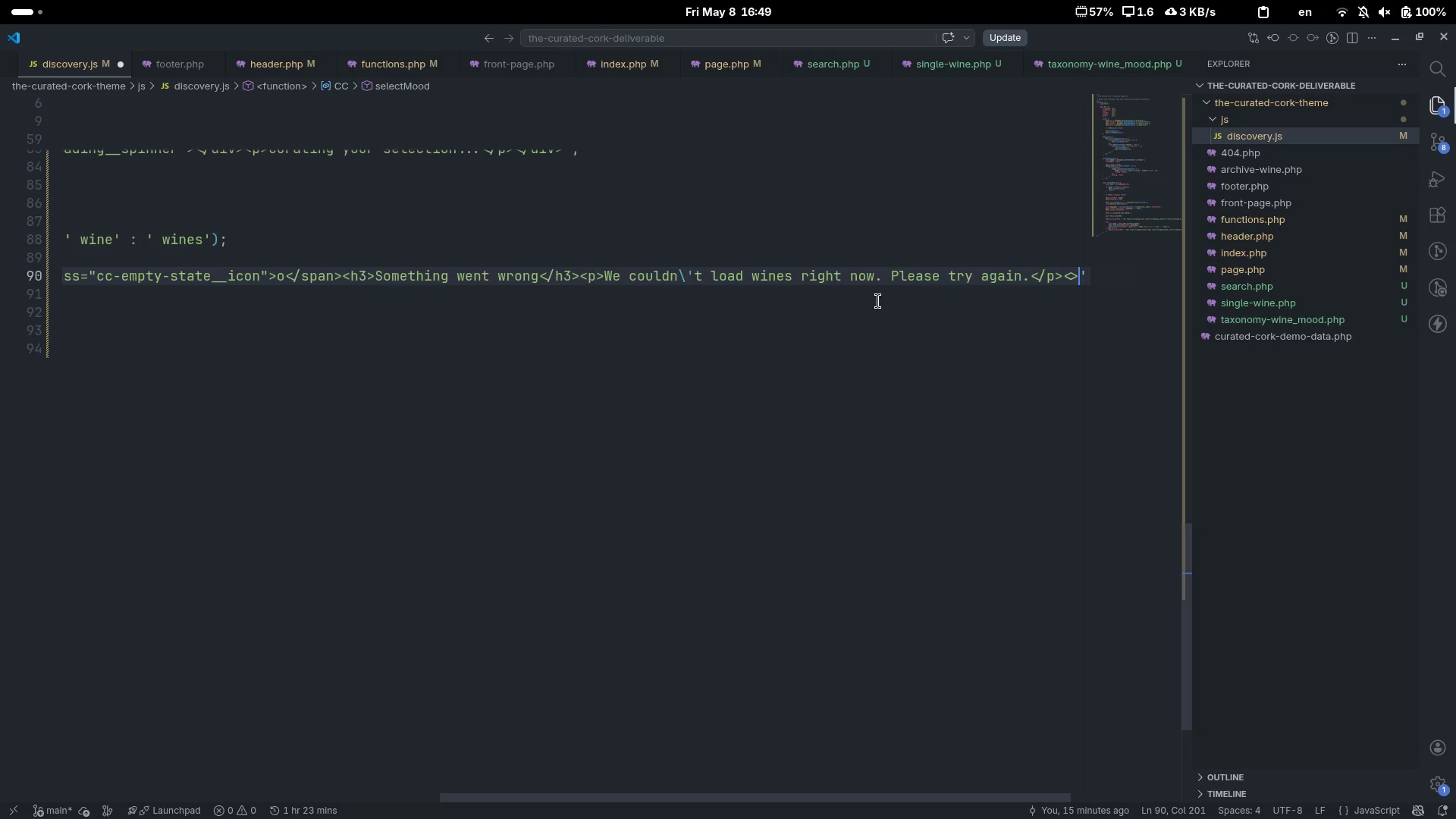 
key(ArrowLeft)
 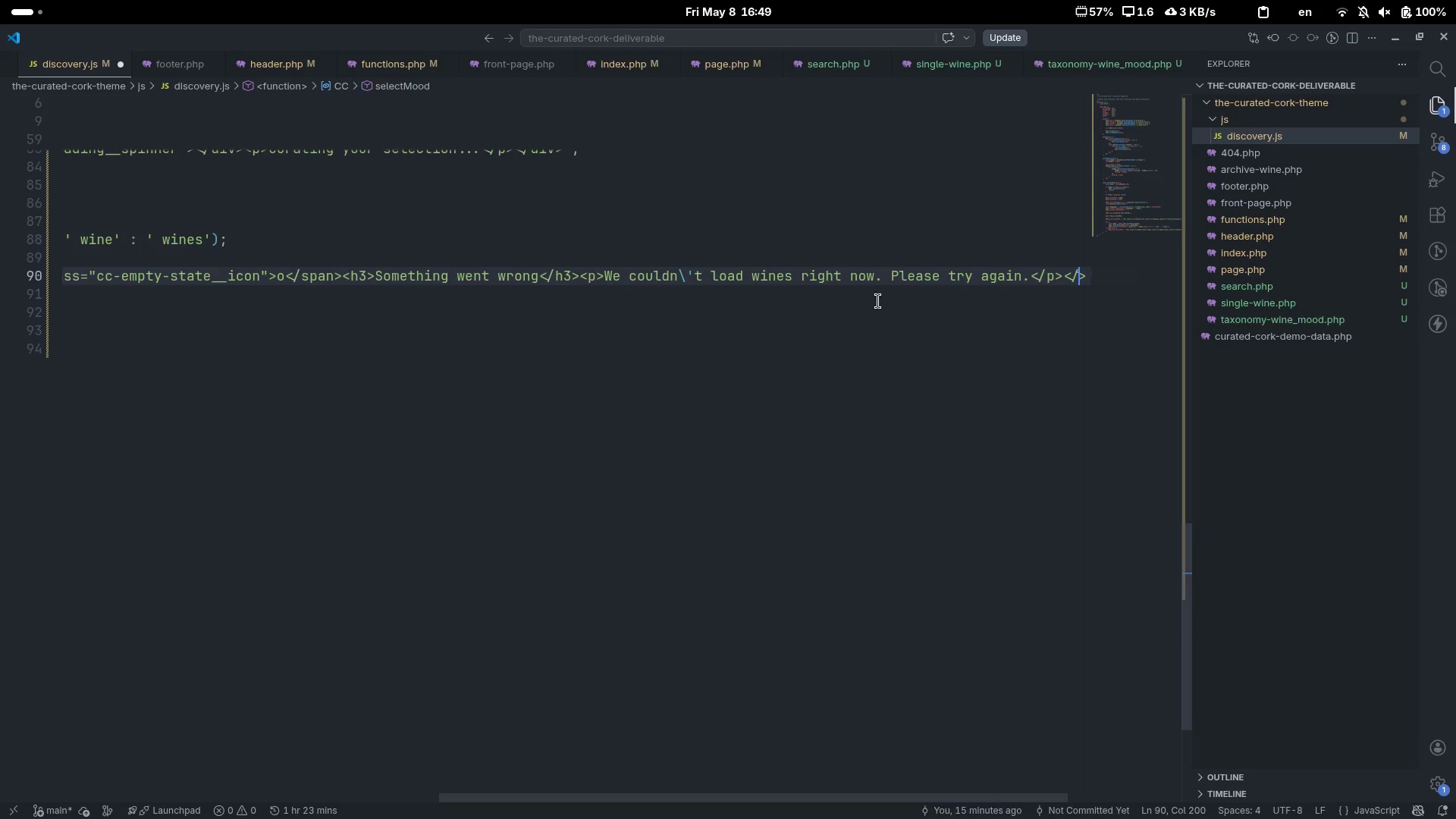 
type(/div)
 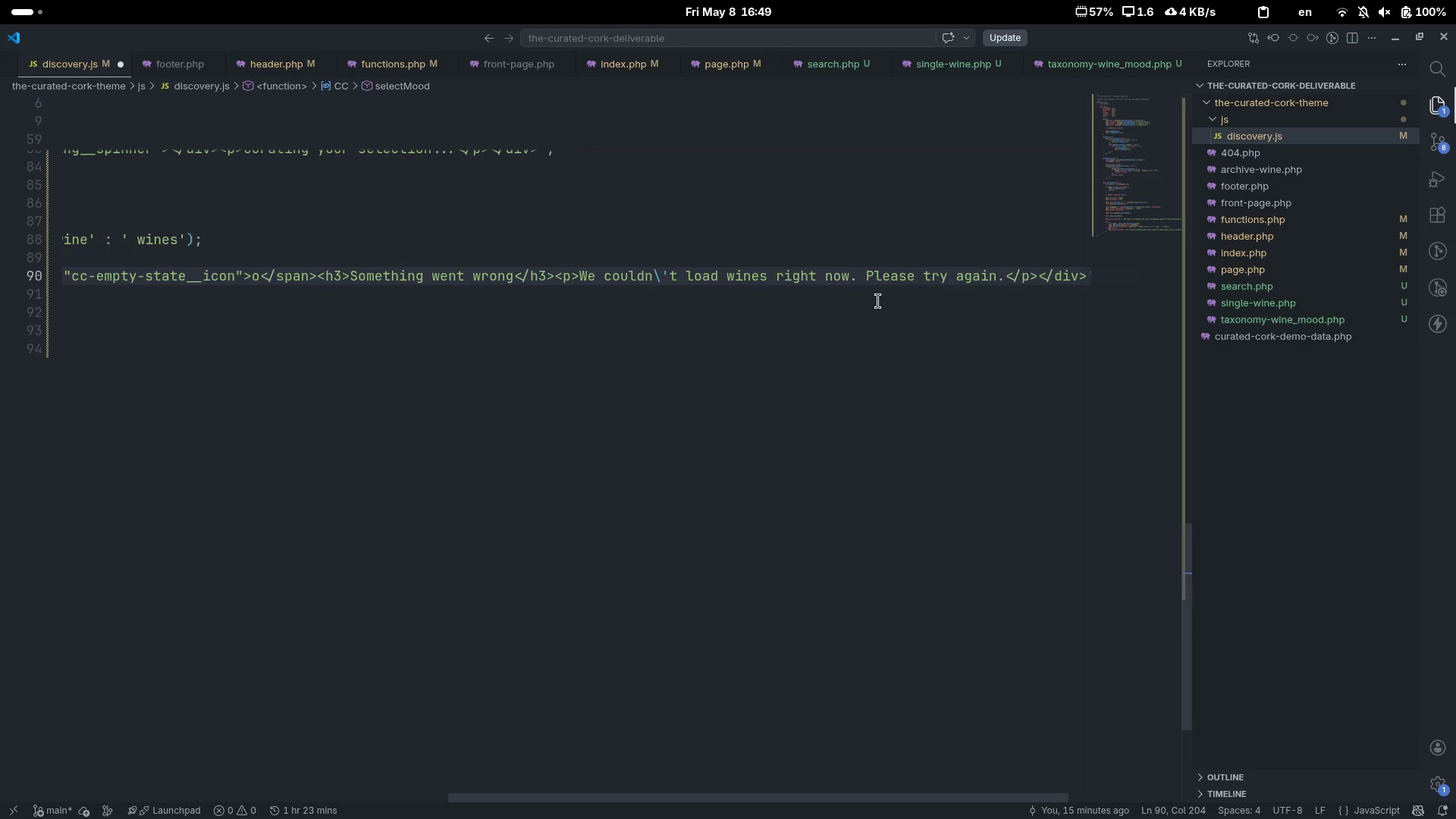 
key(ArrowRight)
 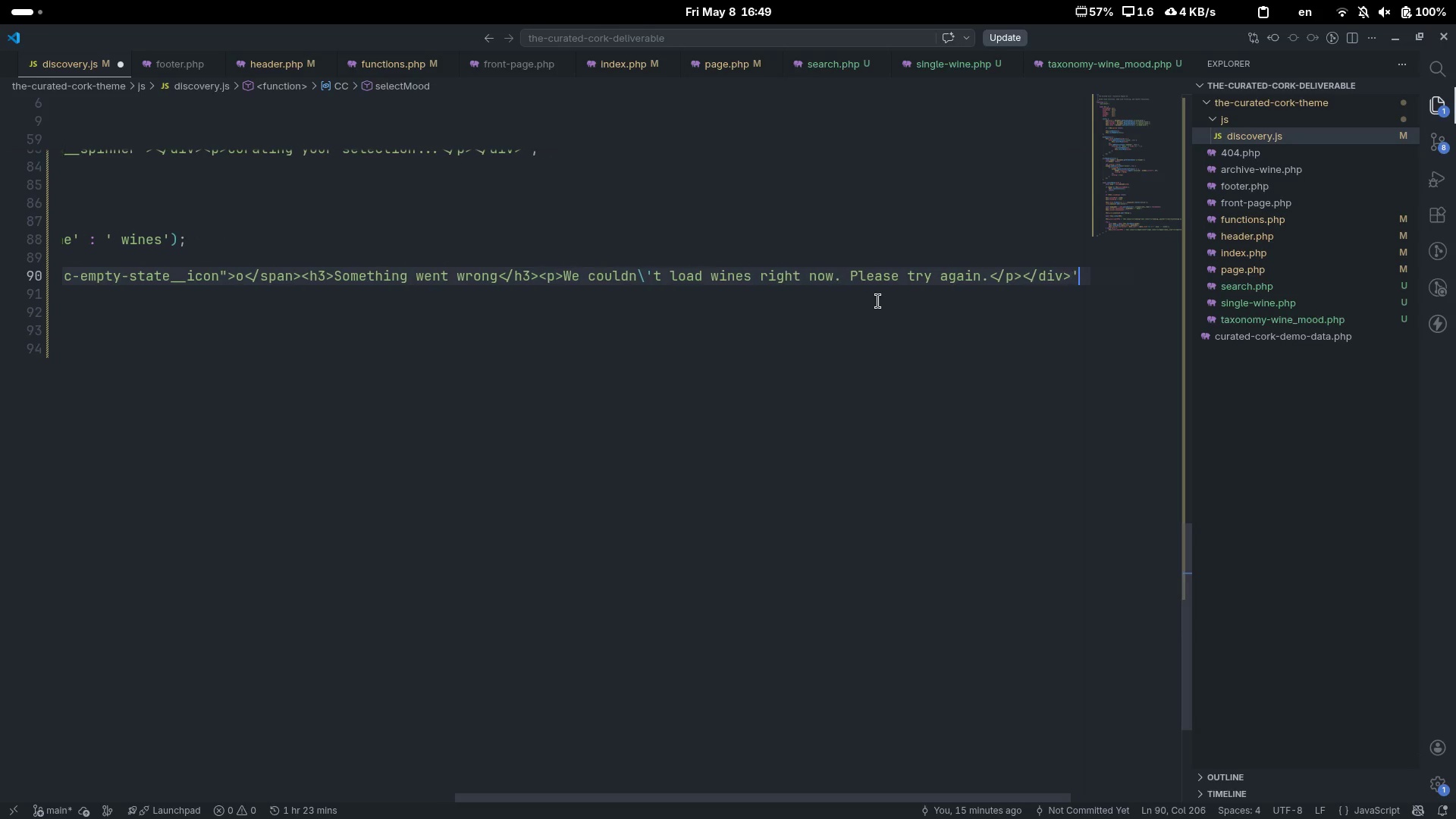 
key(ArrowRight)
 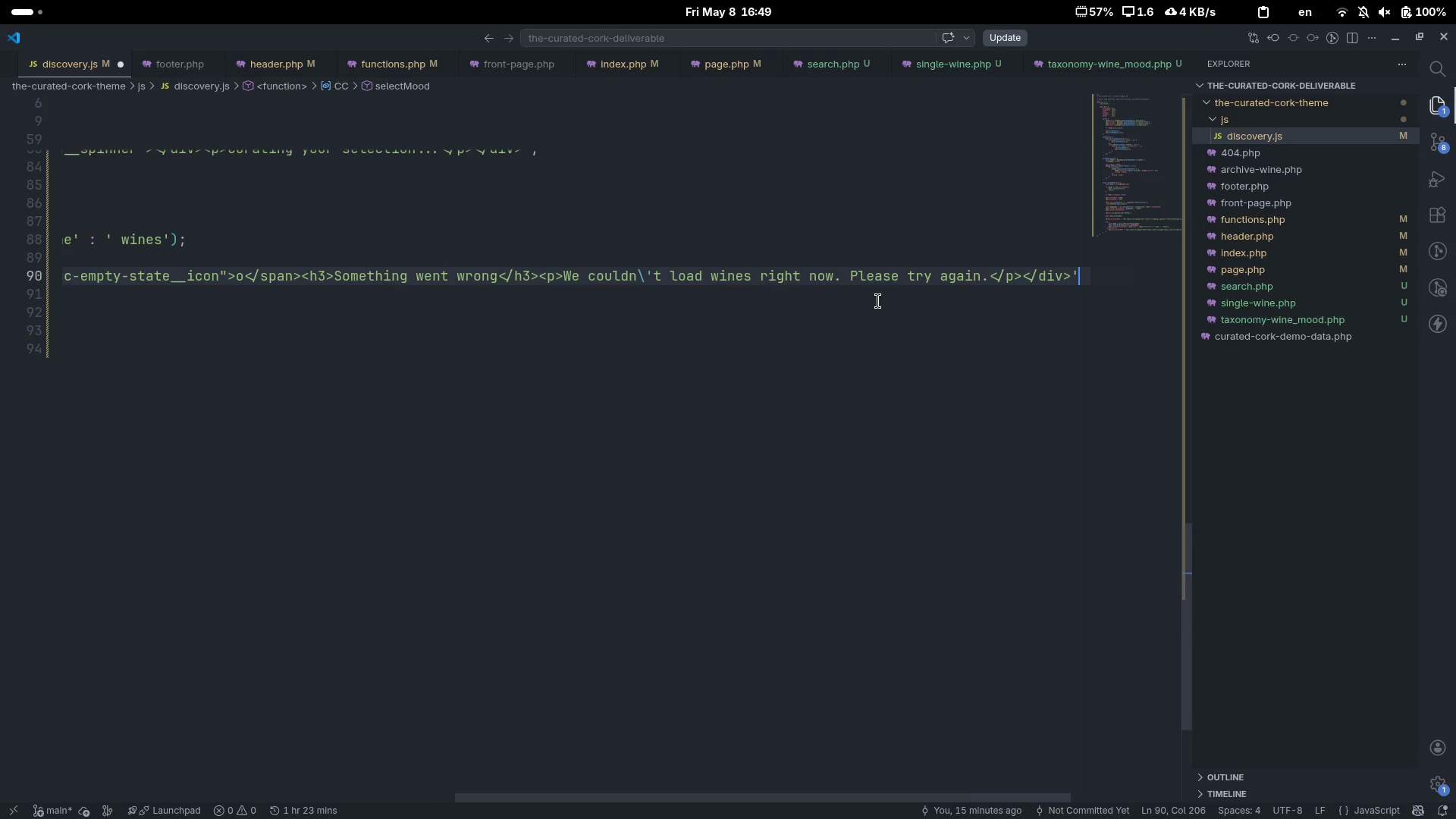 
key(Semicolon)
 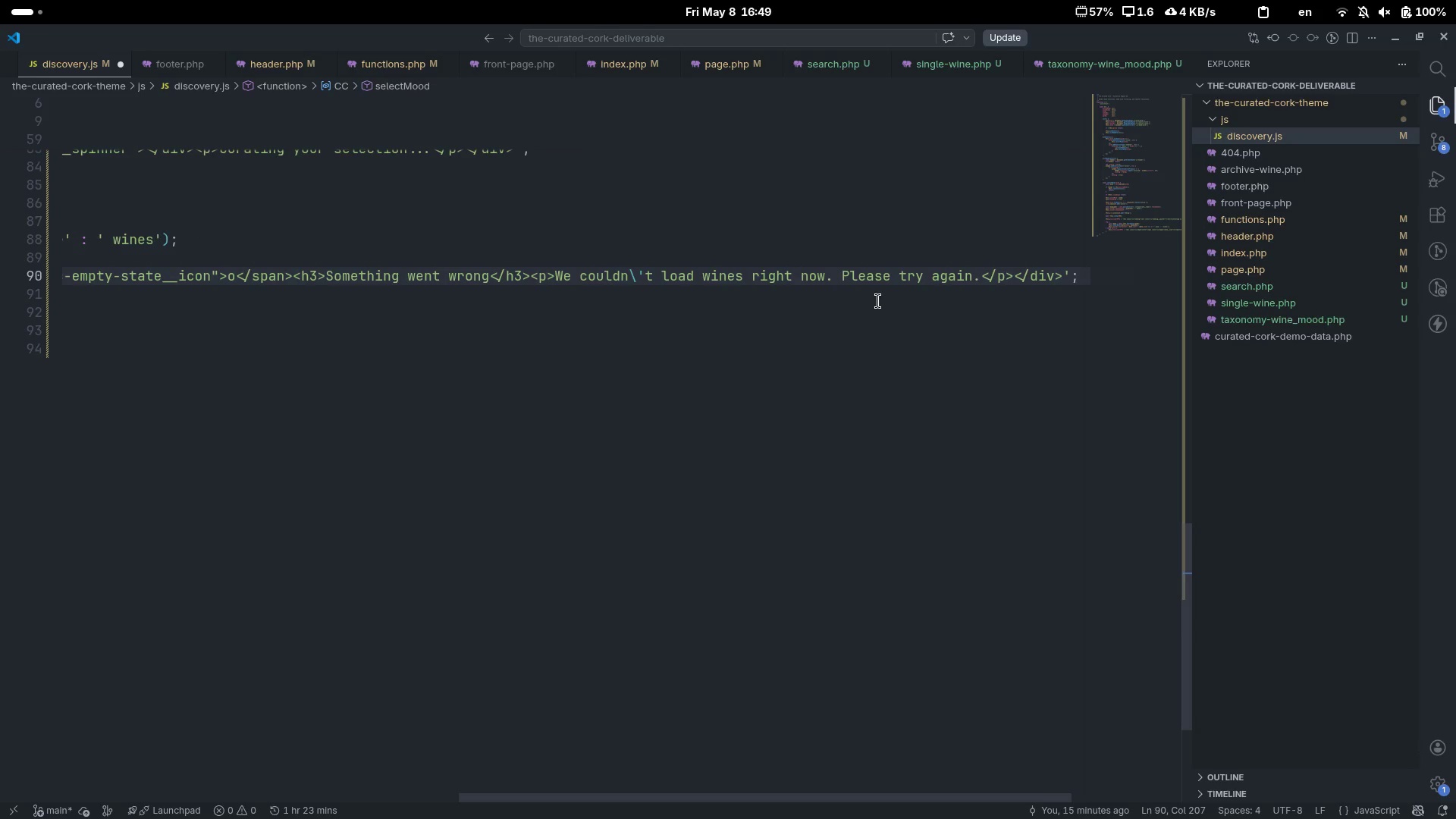 
scroll: coordinate [878, 301], scroll_direction: up, amount: 32.0
 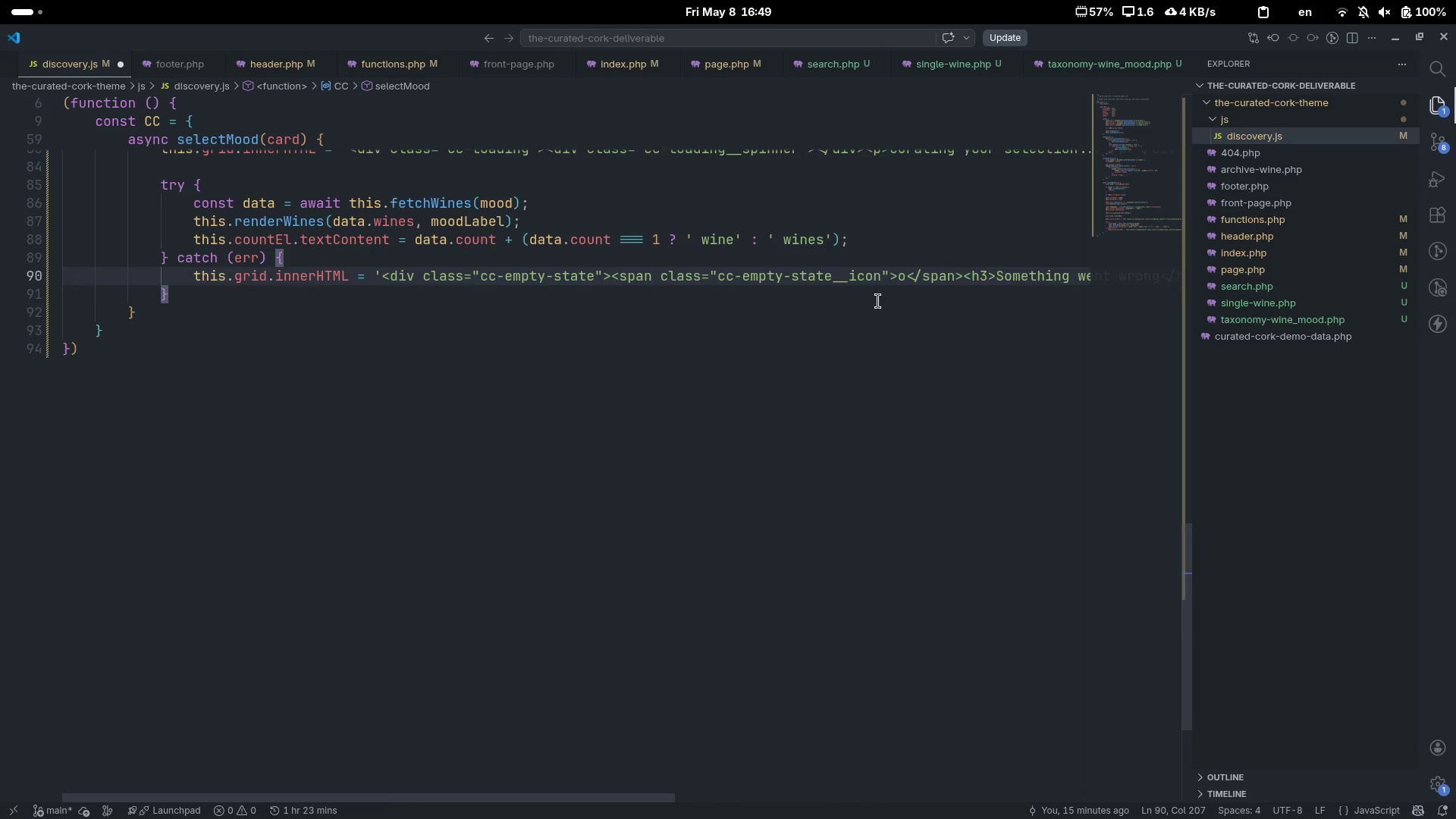 
key(ArrowDown)
 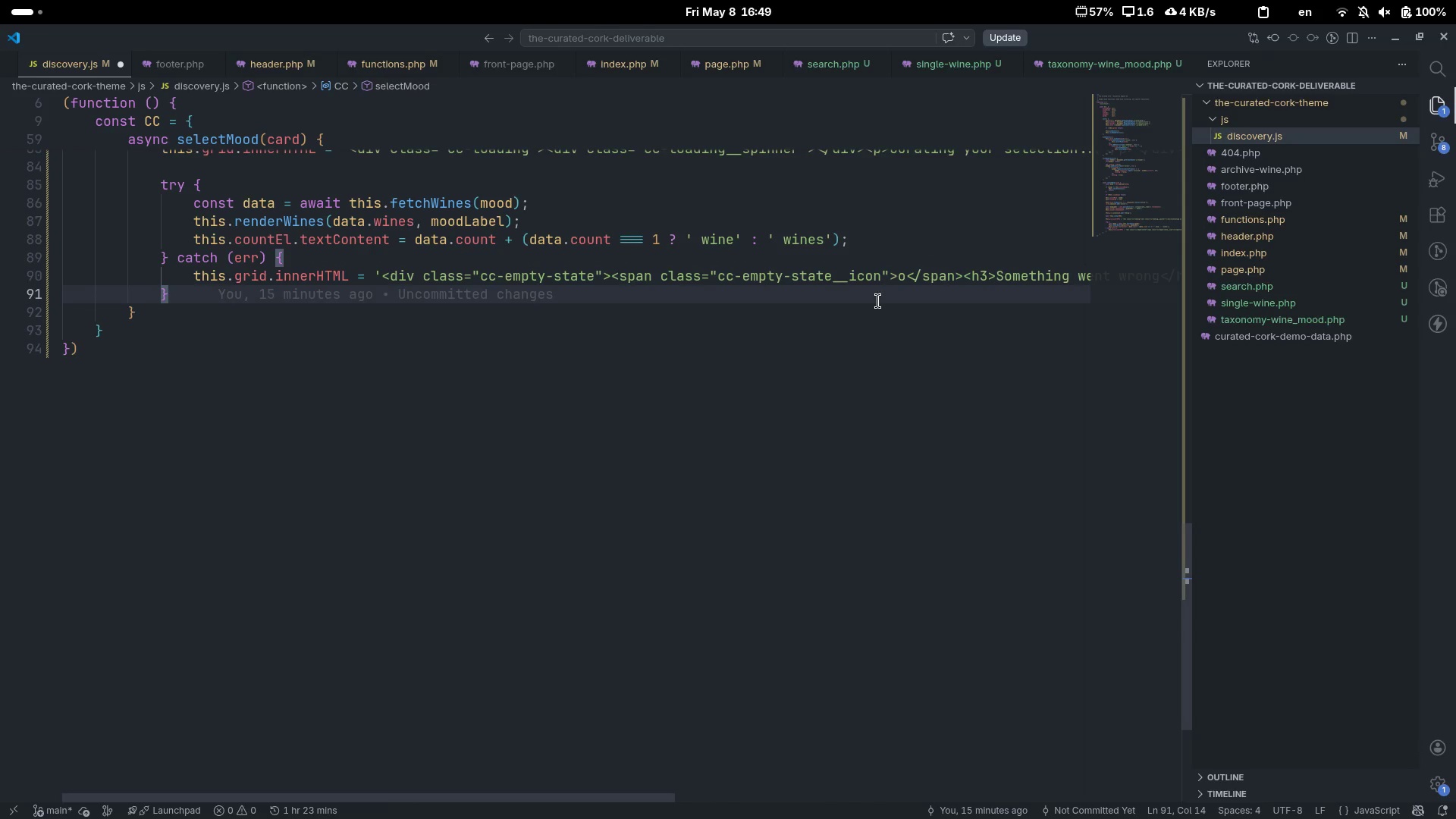 
key(Enter)
 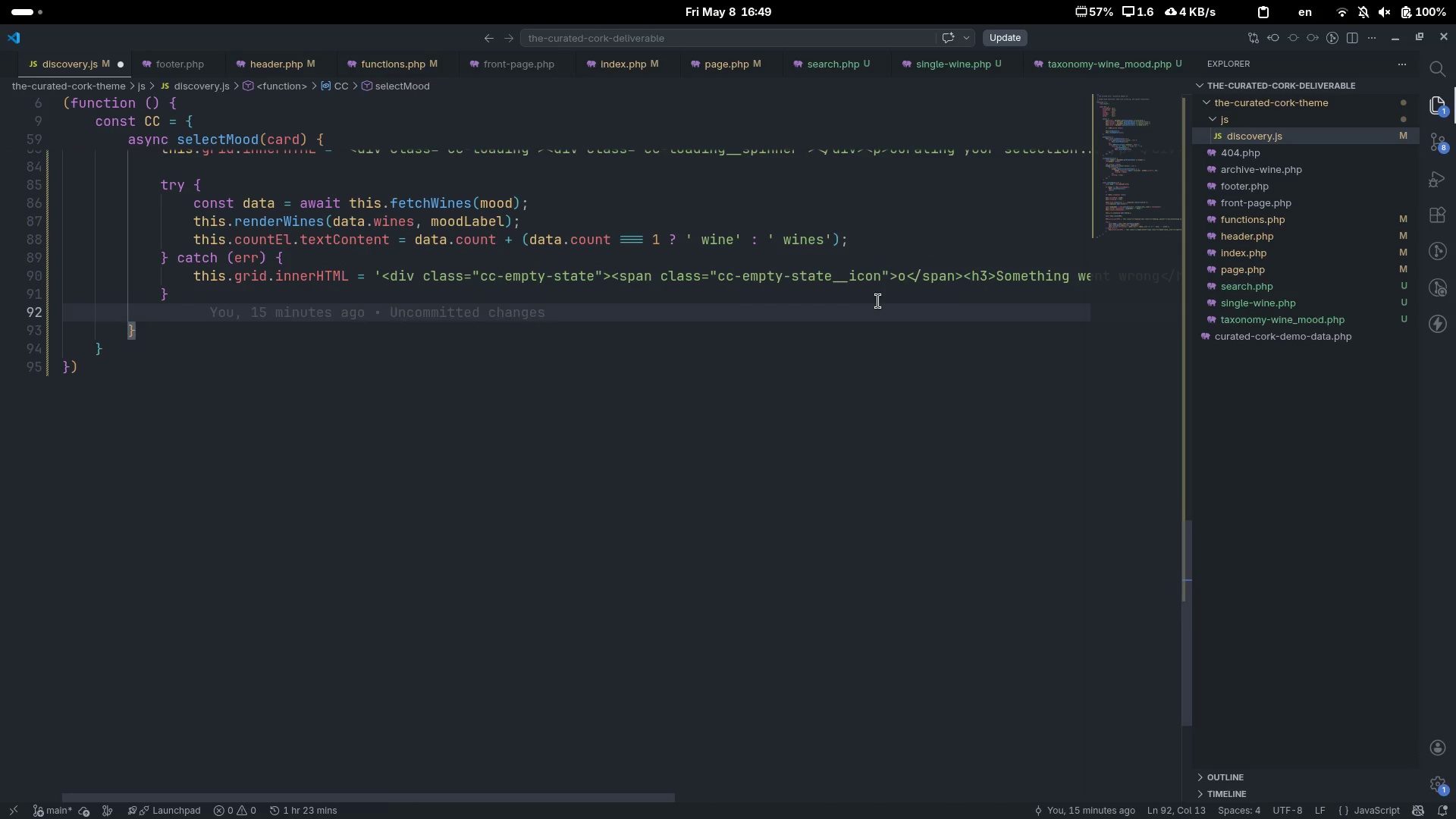 
type(ths)
key(Backspace)
type(is.l)
key(Backspace)
type(is)
key(Tab)
type(  )
key(Backspace)
type(= false;)
 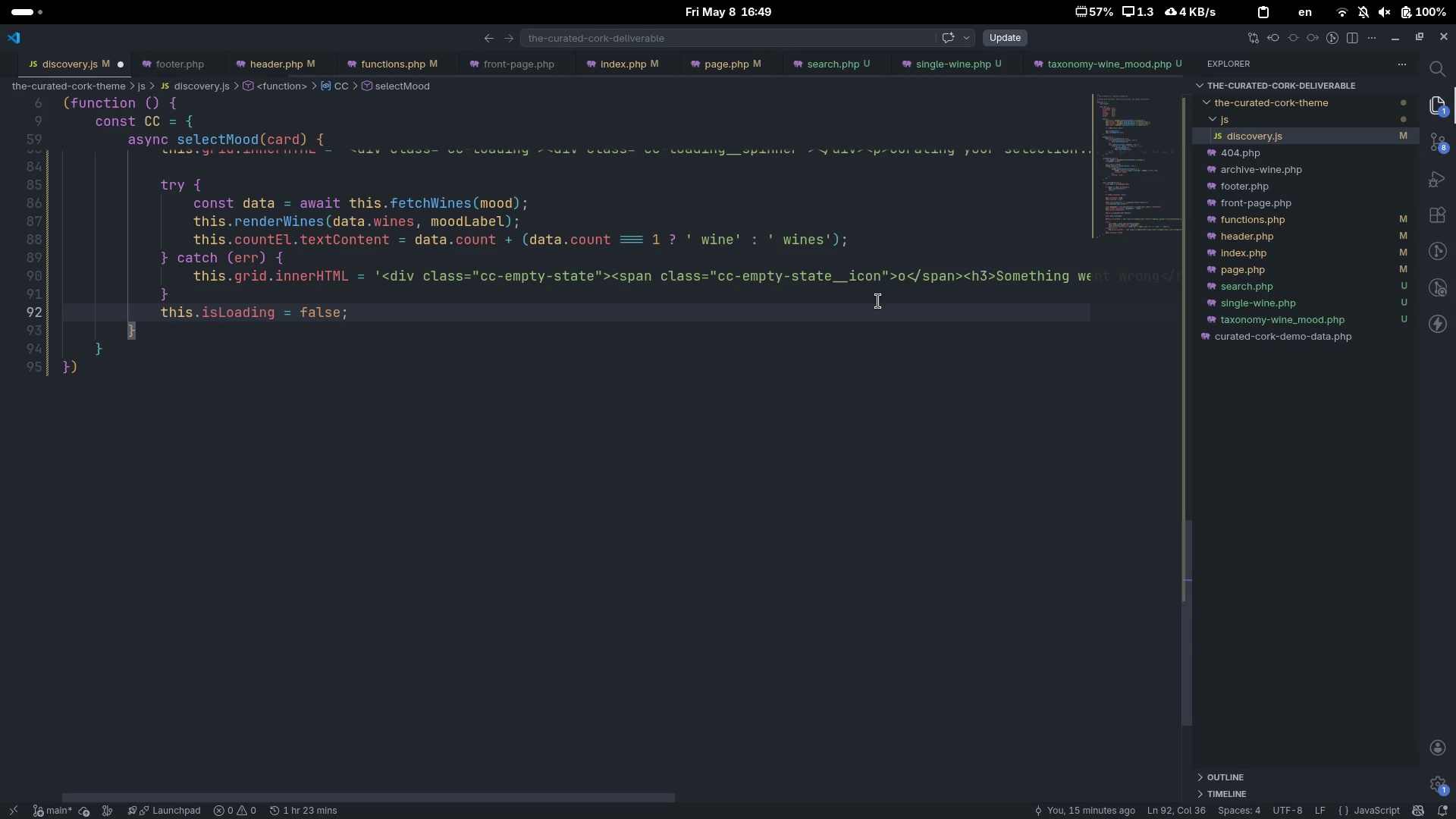 
key(ArrowDown)
 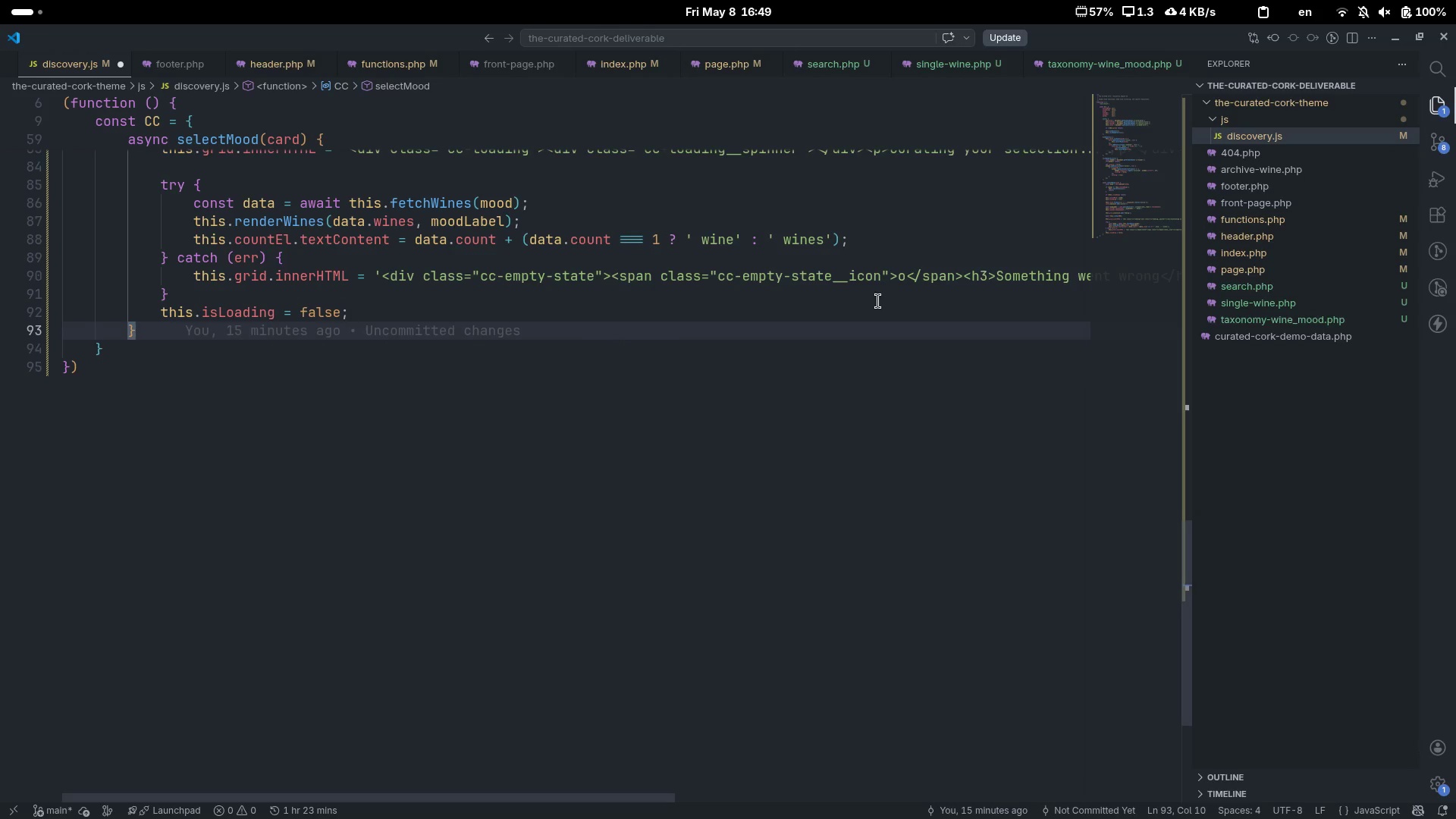 
key(Comma)
 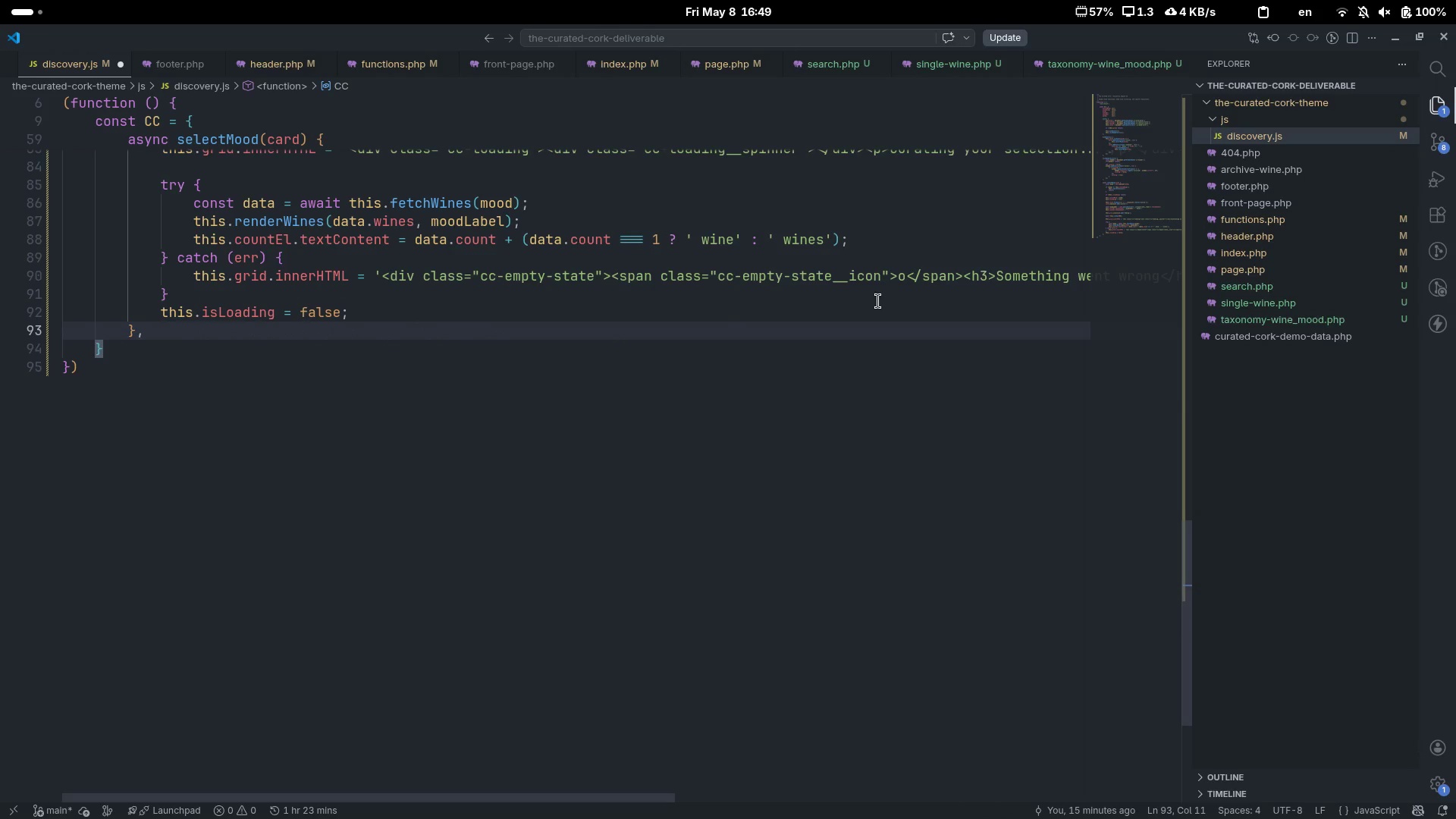 
key(Enter)
 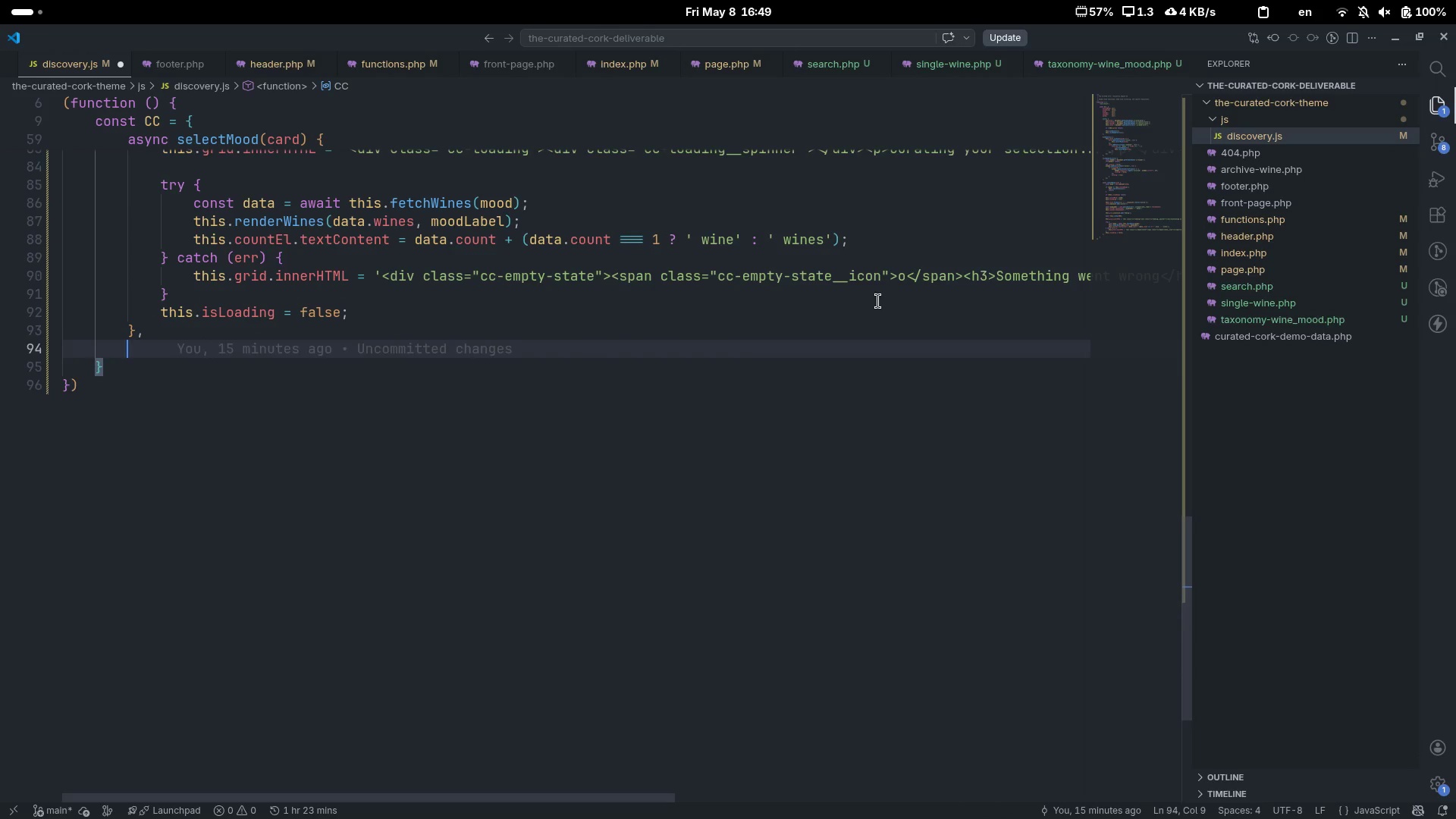 
key(Enter)
 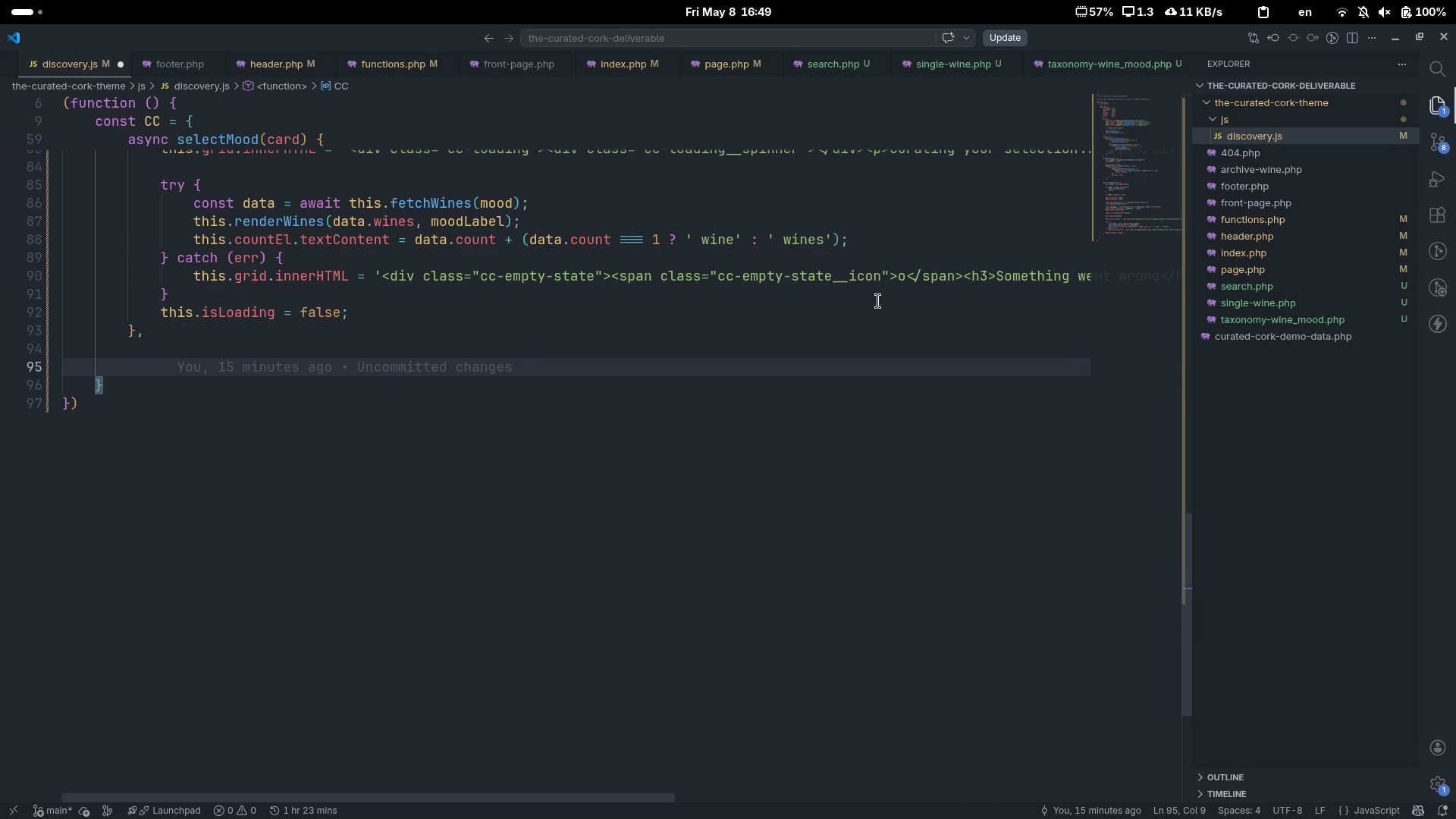 
type(clearSele)
key(Tab)
type(() {)
 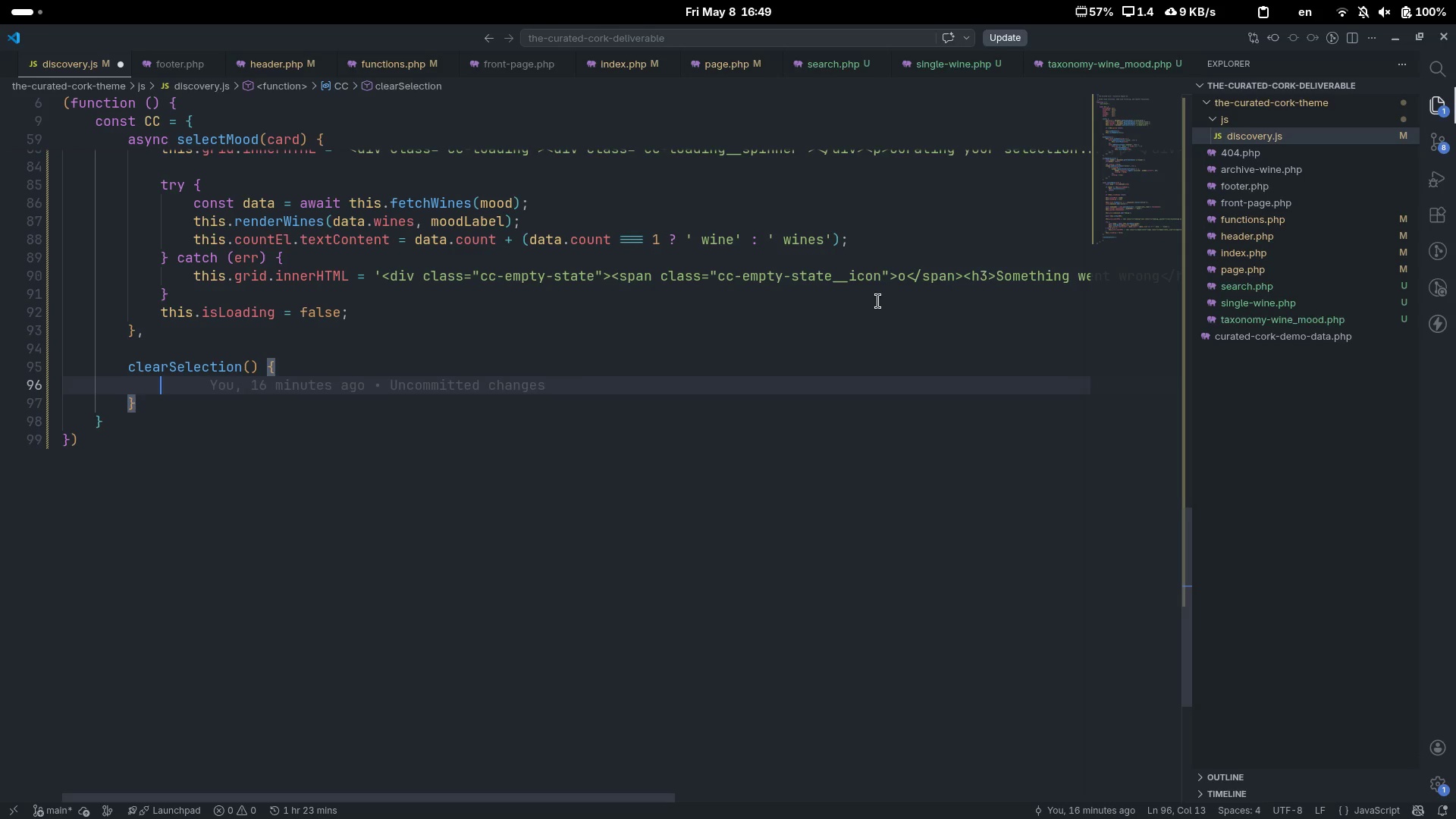 
 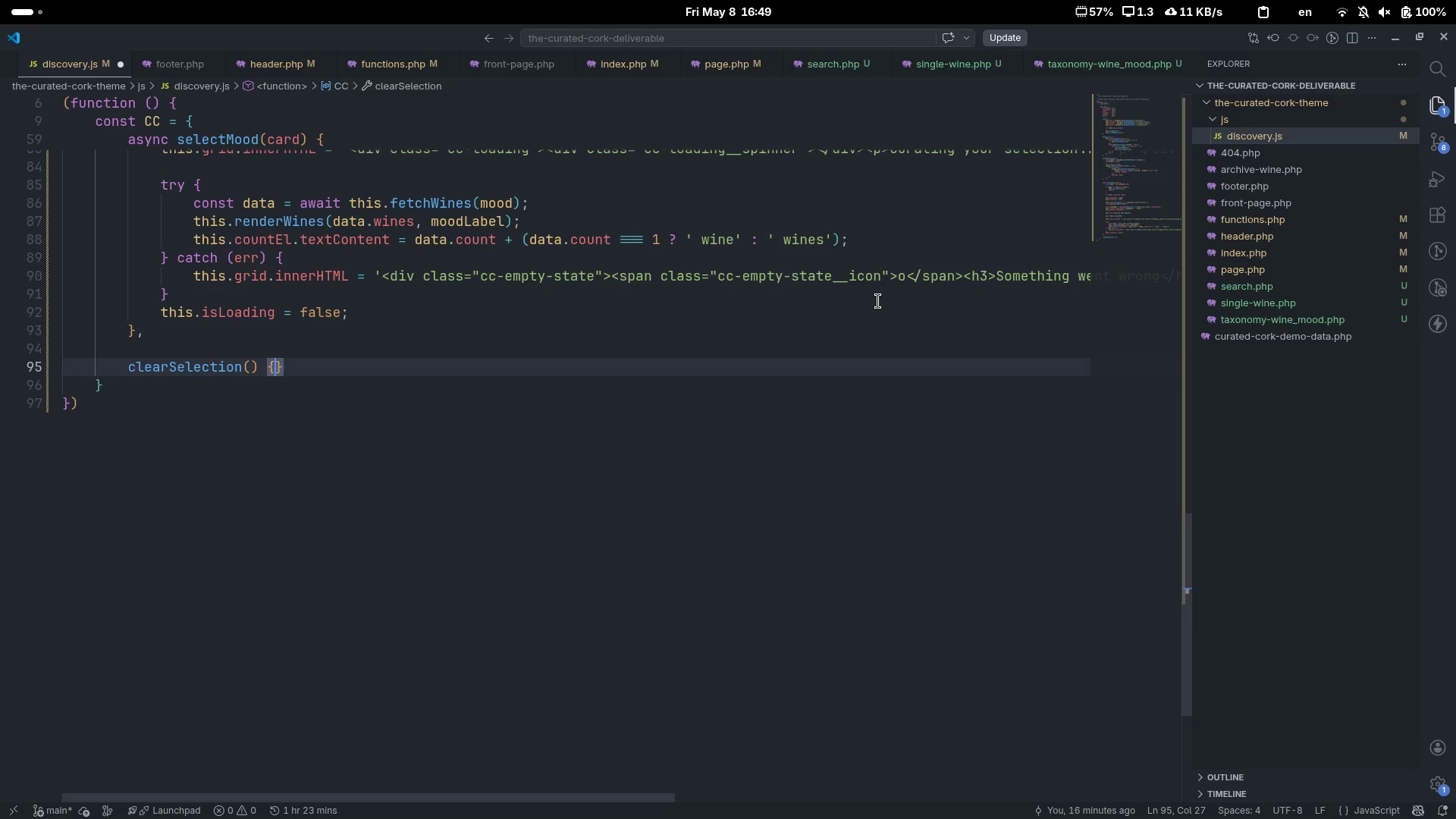 
key(Enter)
 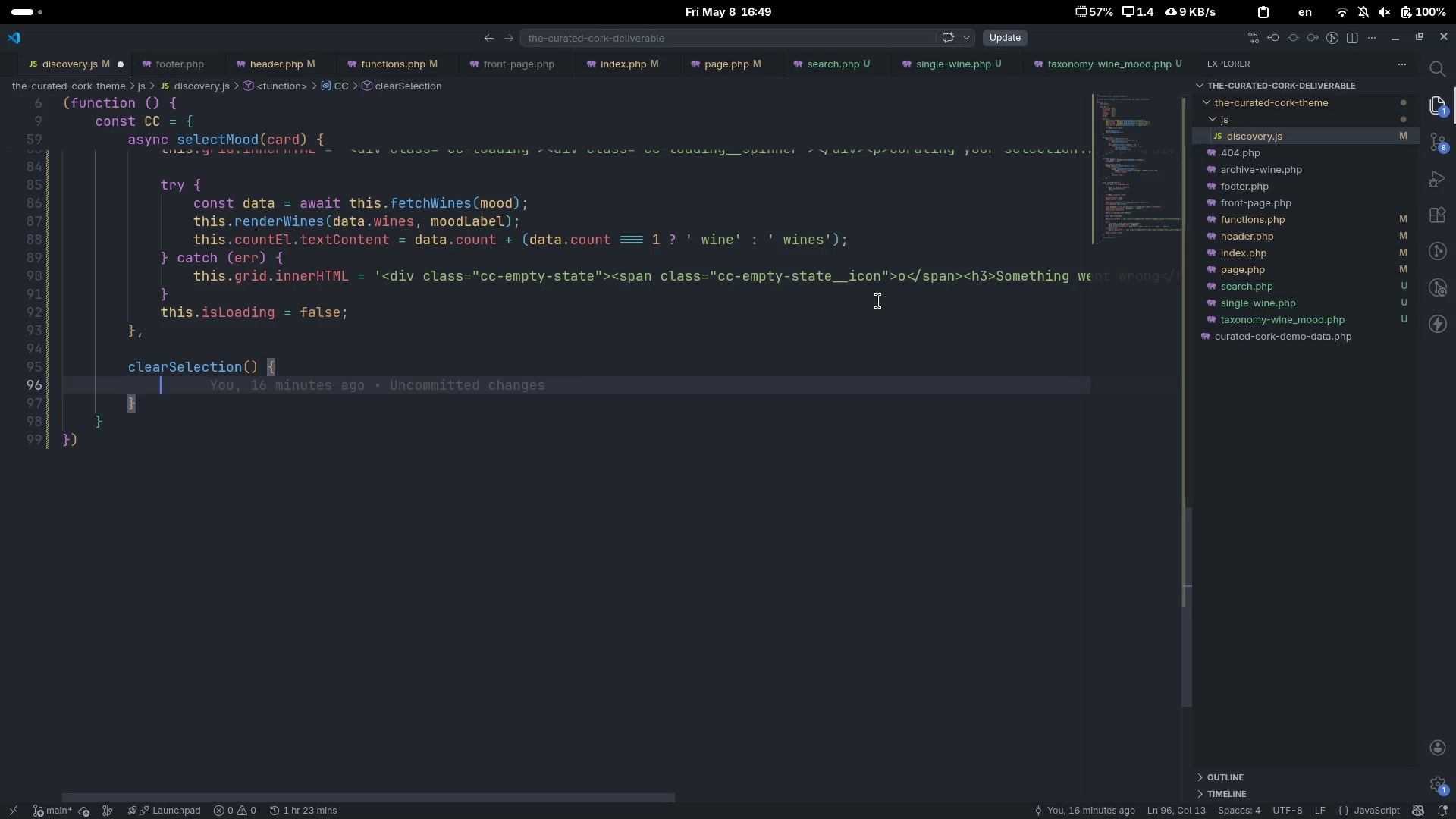 
type(thos)
key(Backspace)
key(Backspace)
type(is.ac)
key(Tab)
 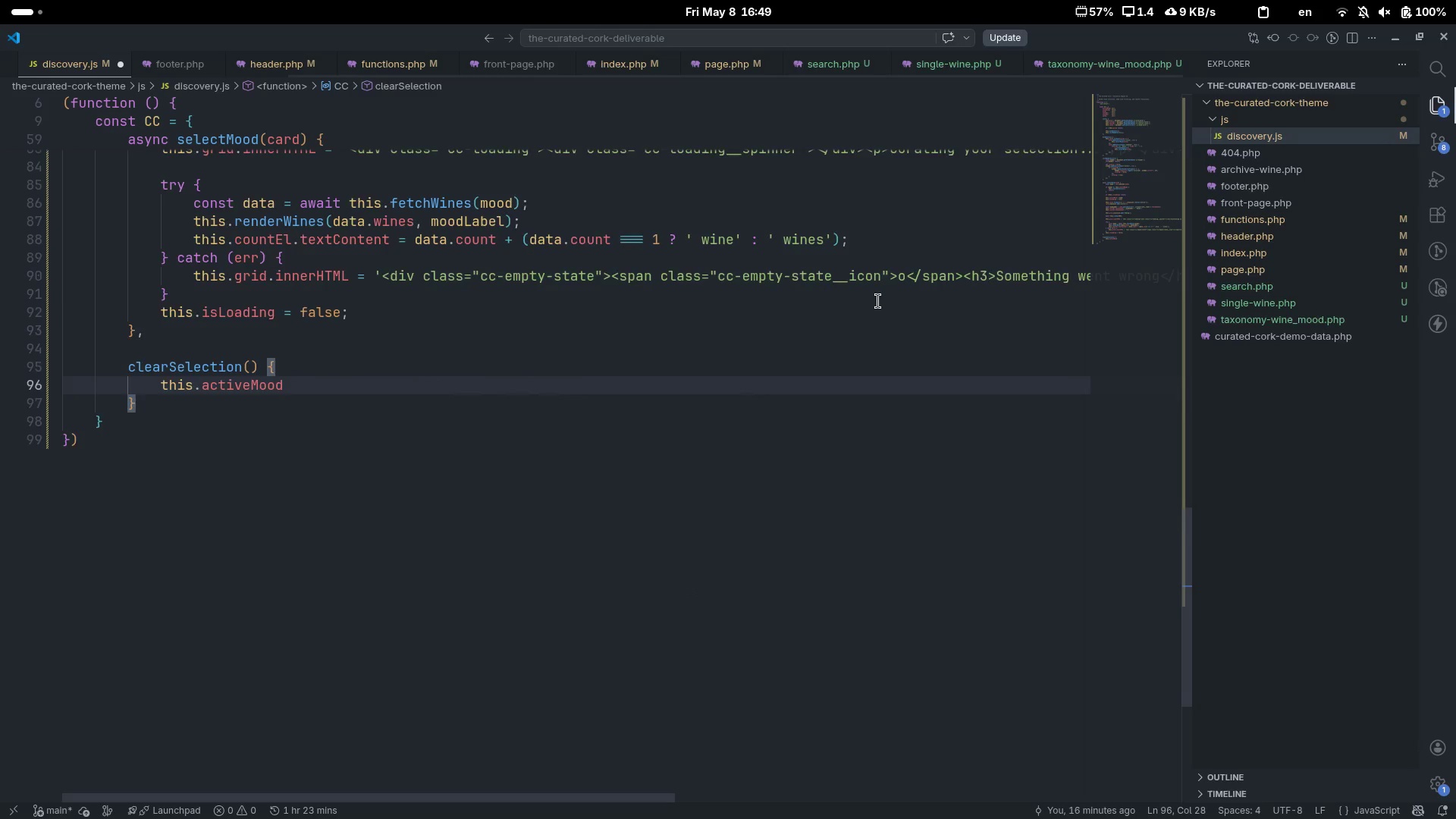 
scroll: coordinate [878, 301], scroll_direction: down, amount: 3.0
 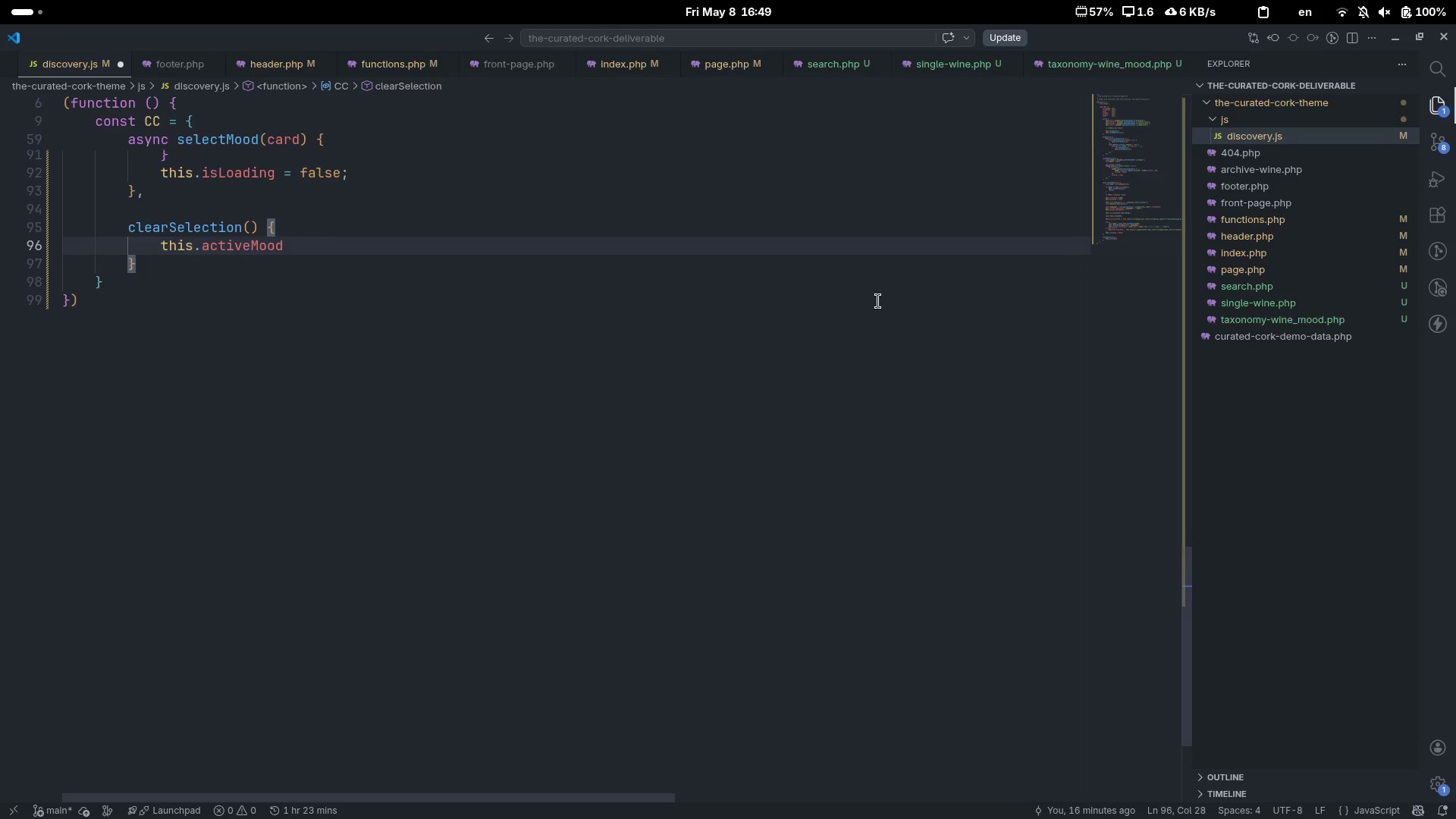 
hold_key(key=Space, duration=0.3)
 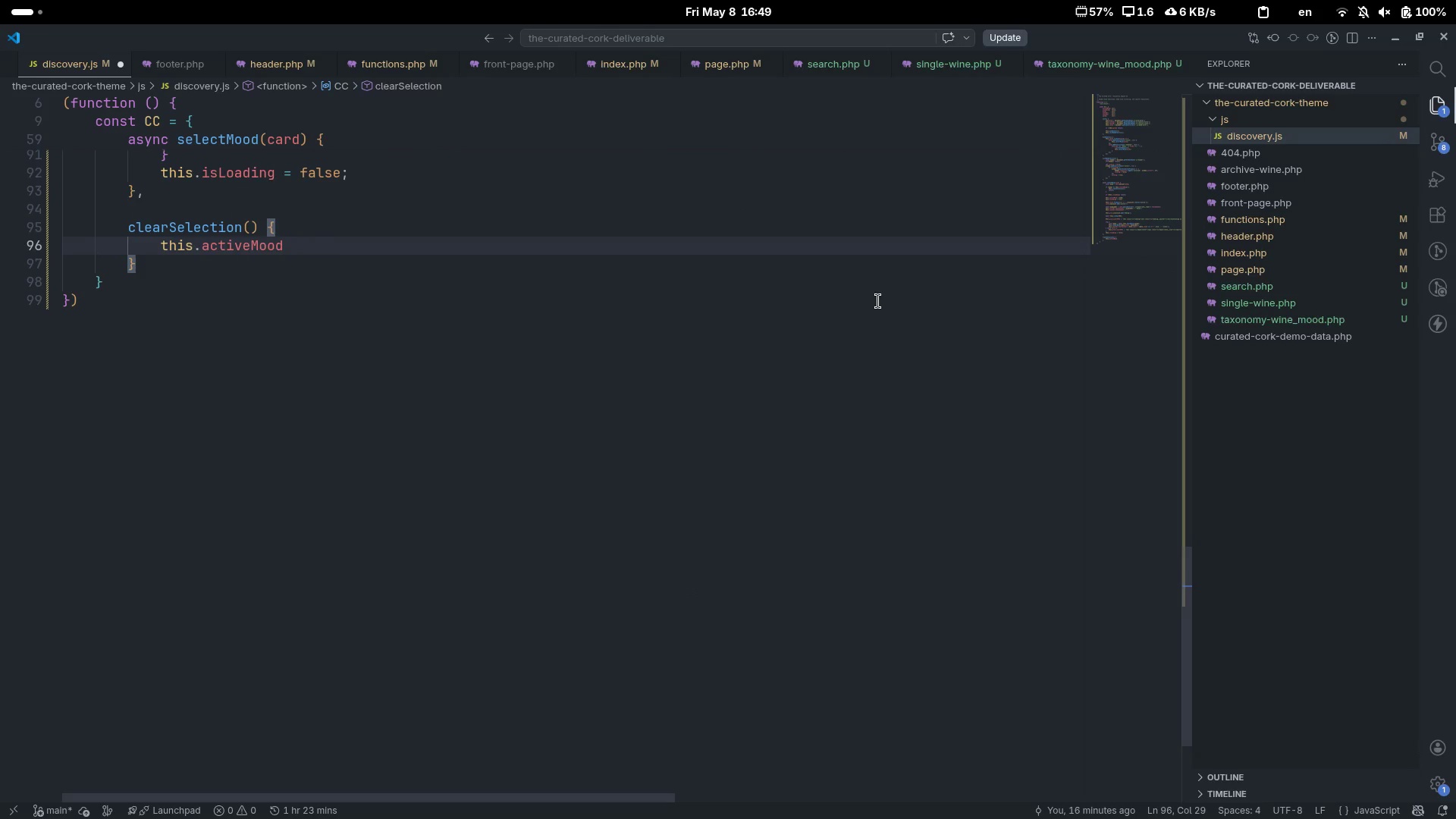 
type(= null;)
 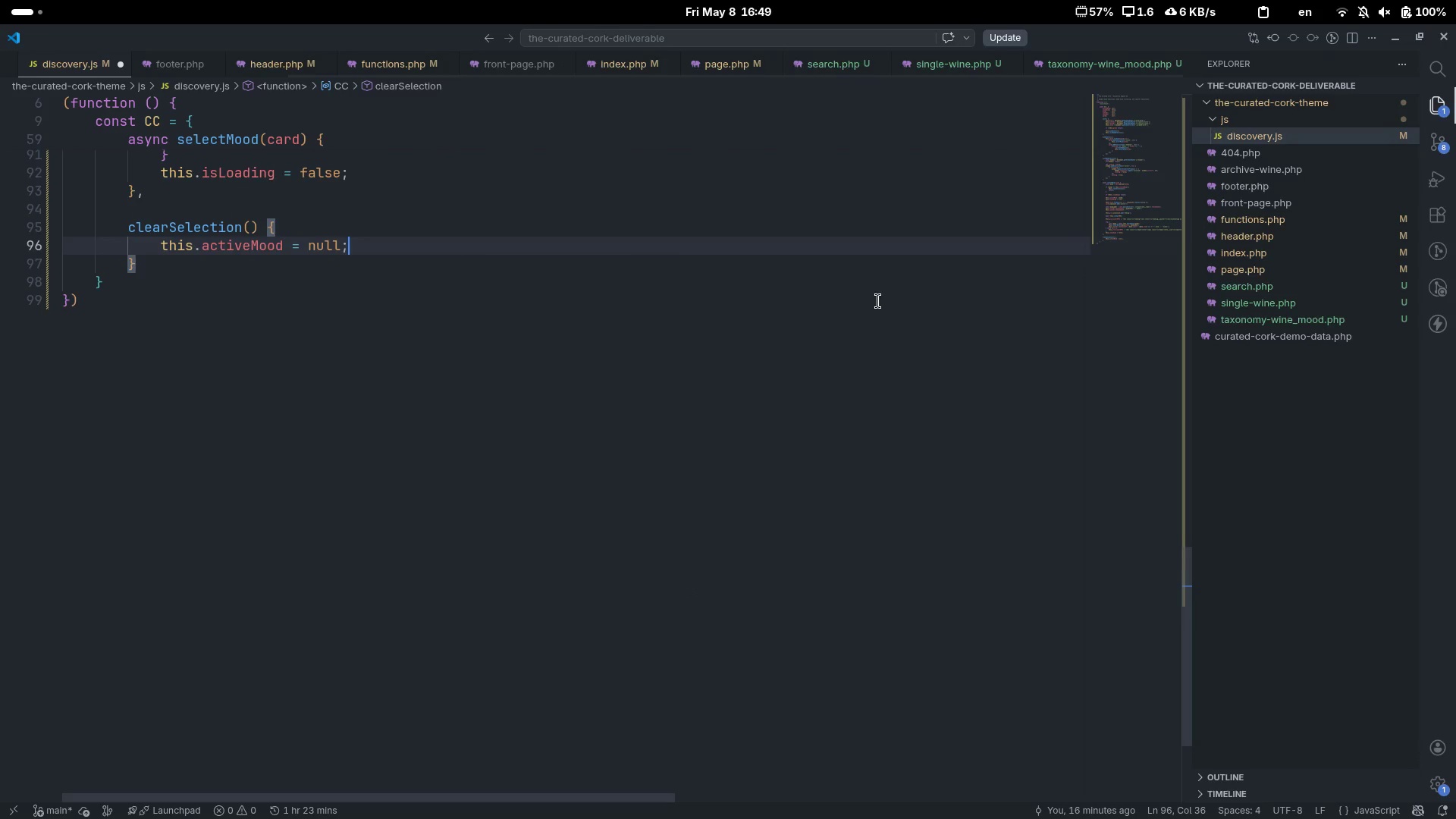 
key(Enter)
 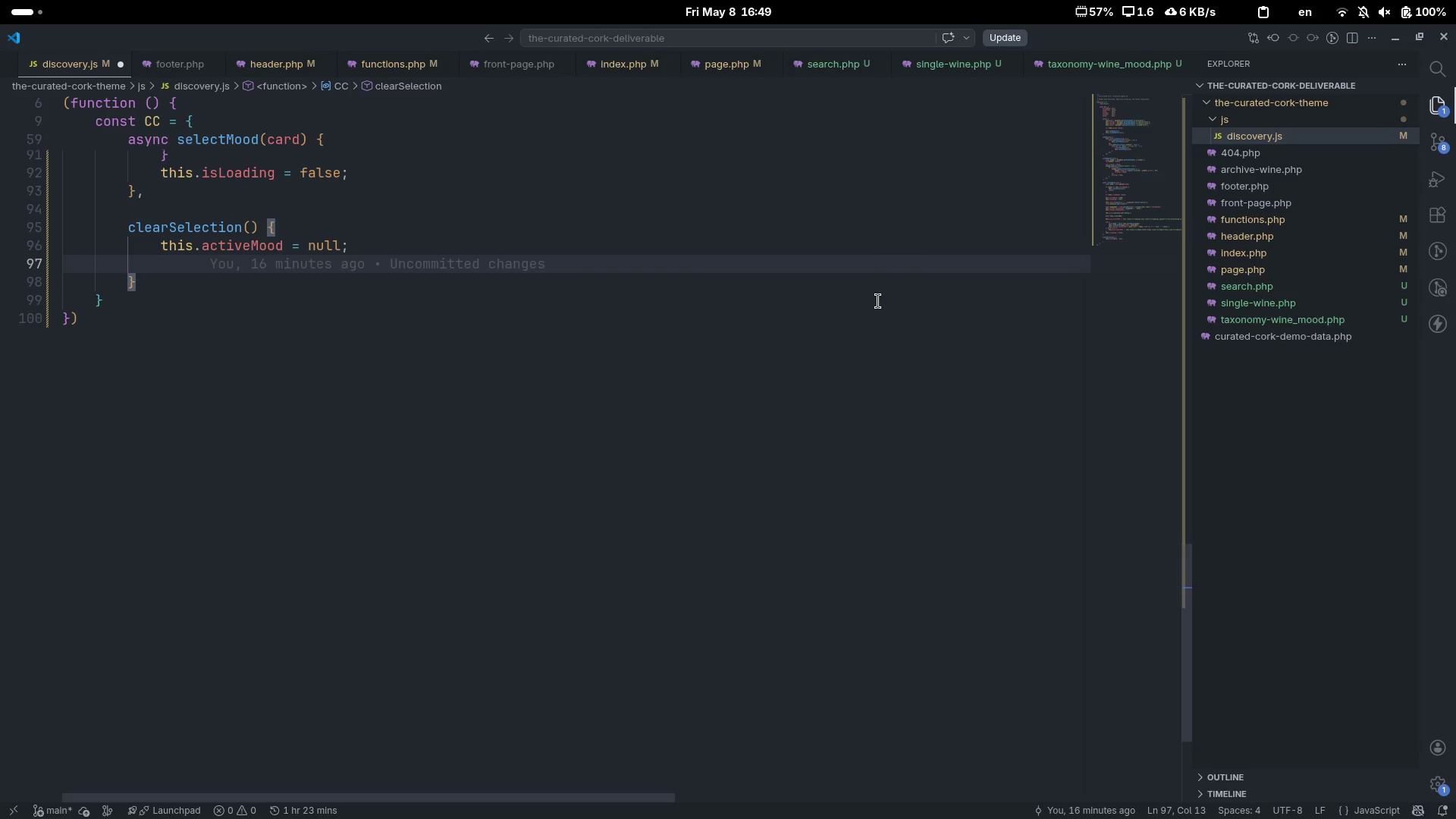 
type(thos.)
key(Backspace)
 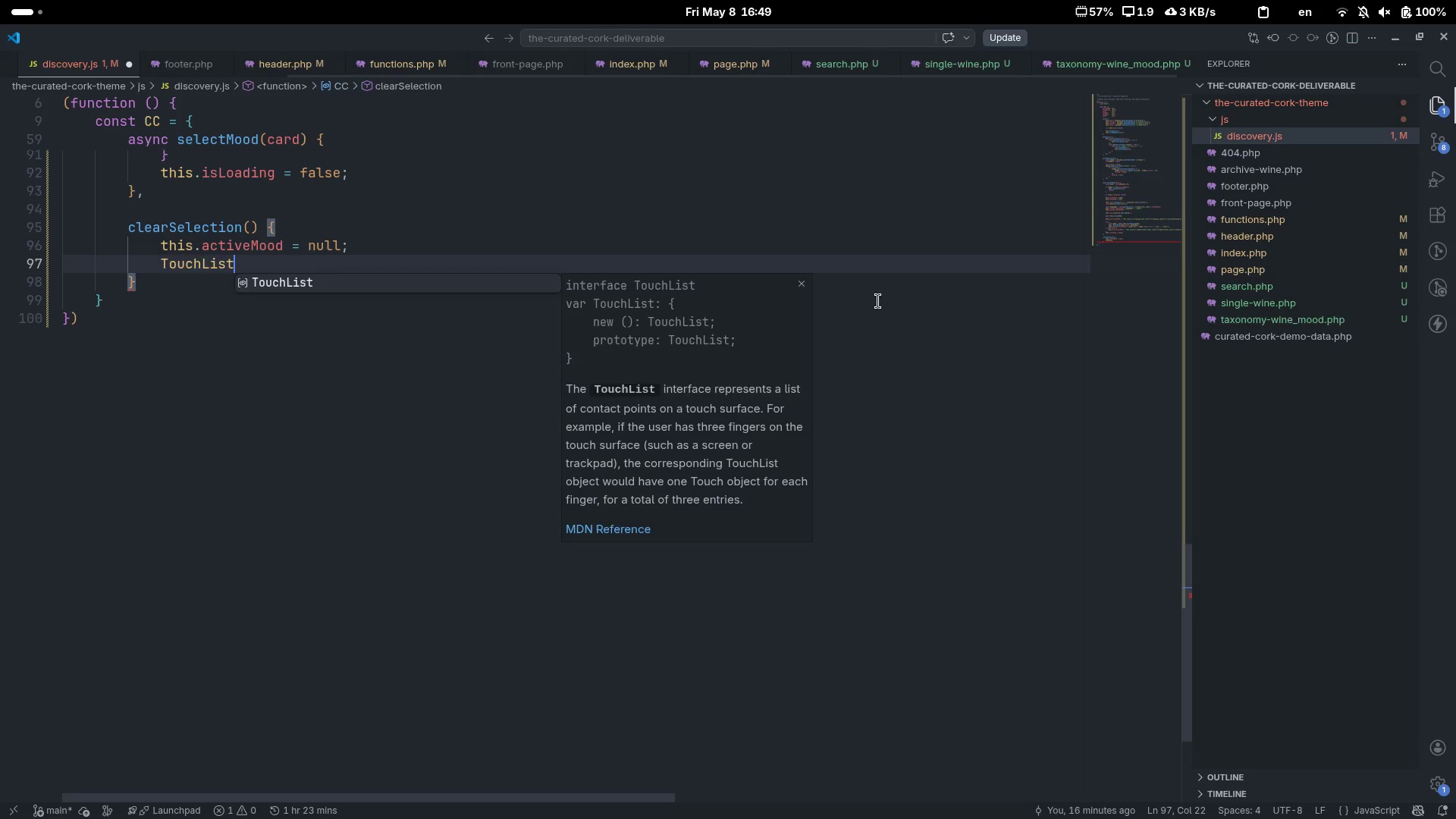 
key(Control+ControlLeft)
 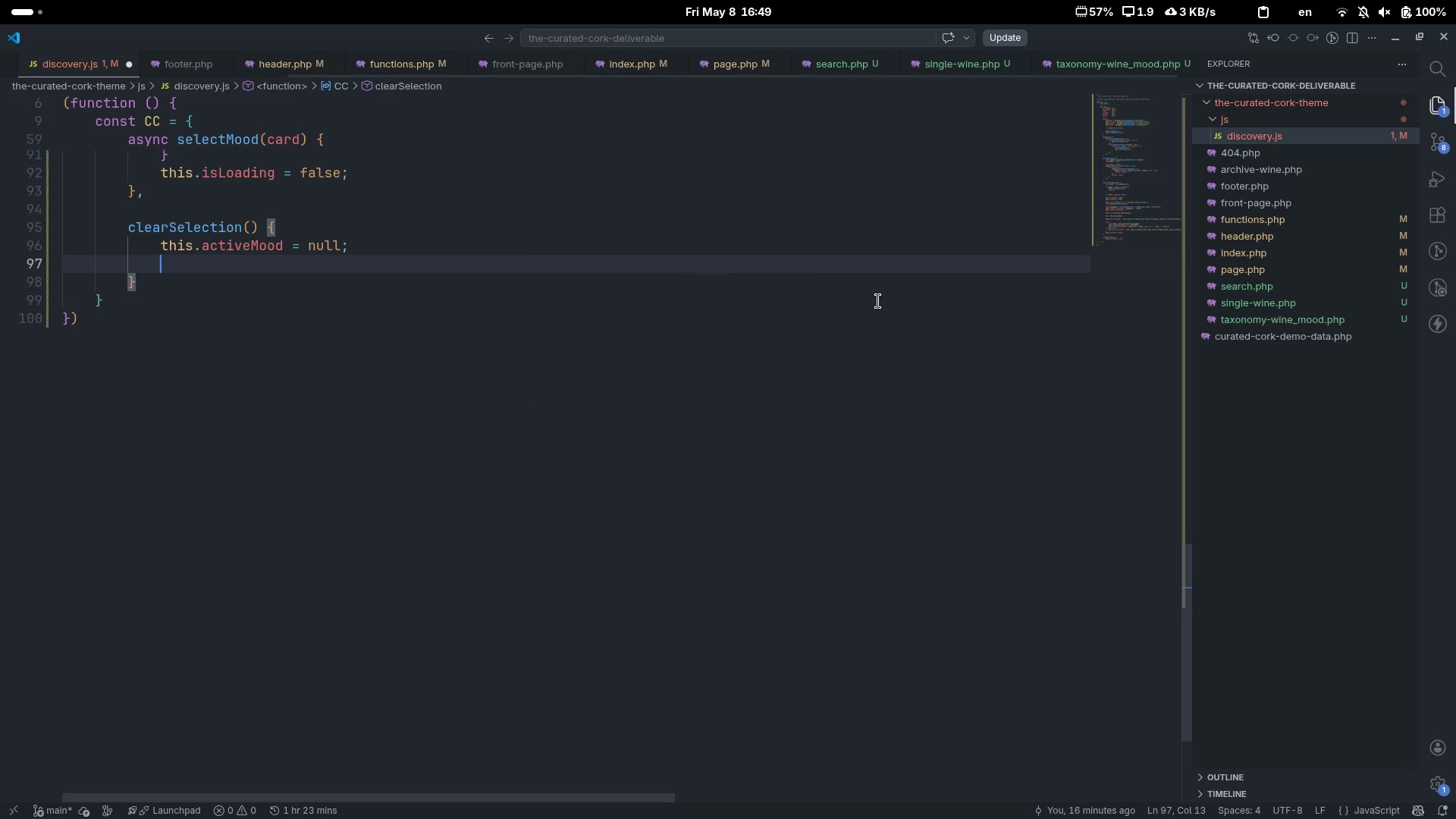 
key(Control+Backspace)
 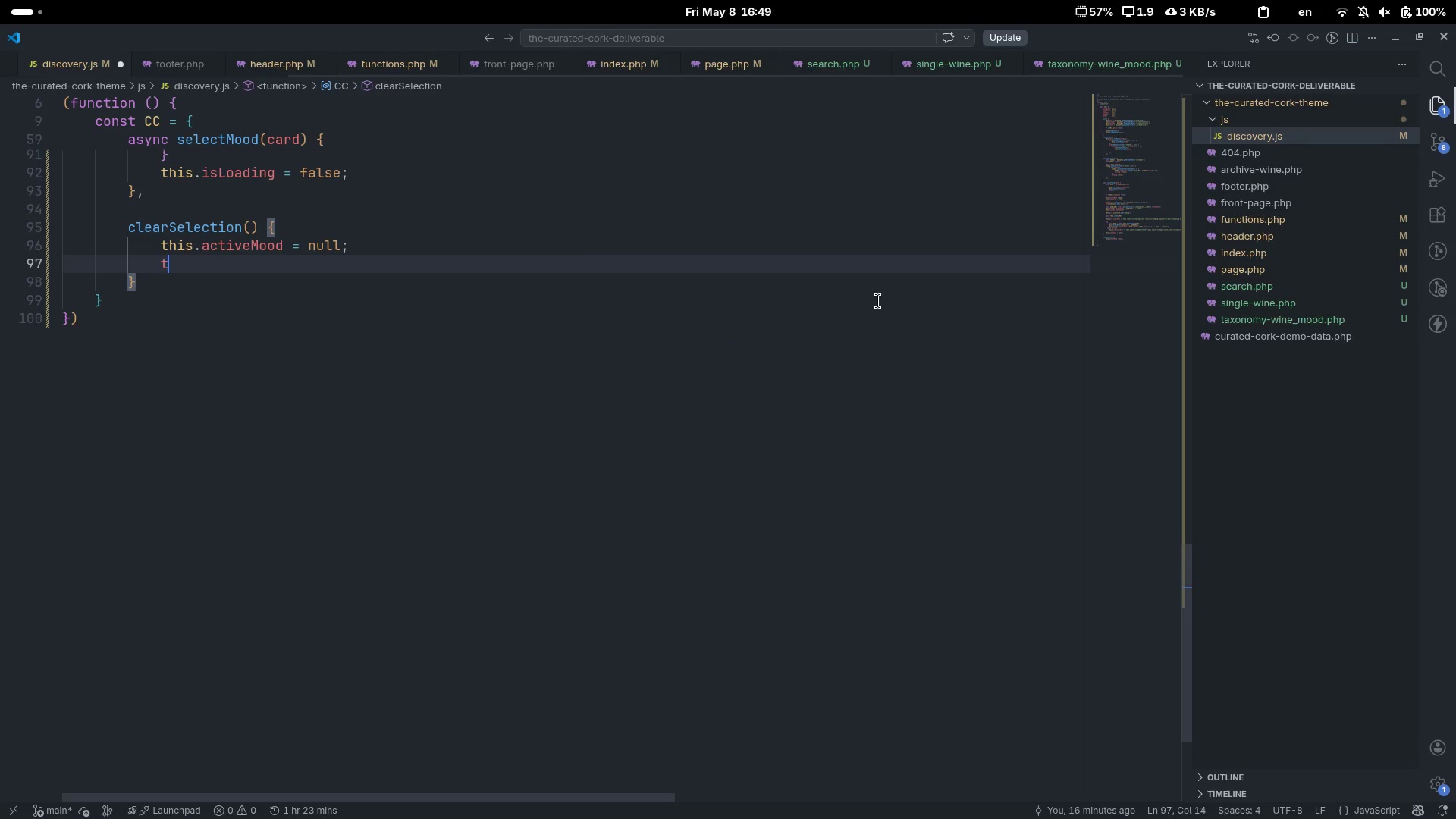 
type(this.cards.forea)
 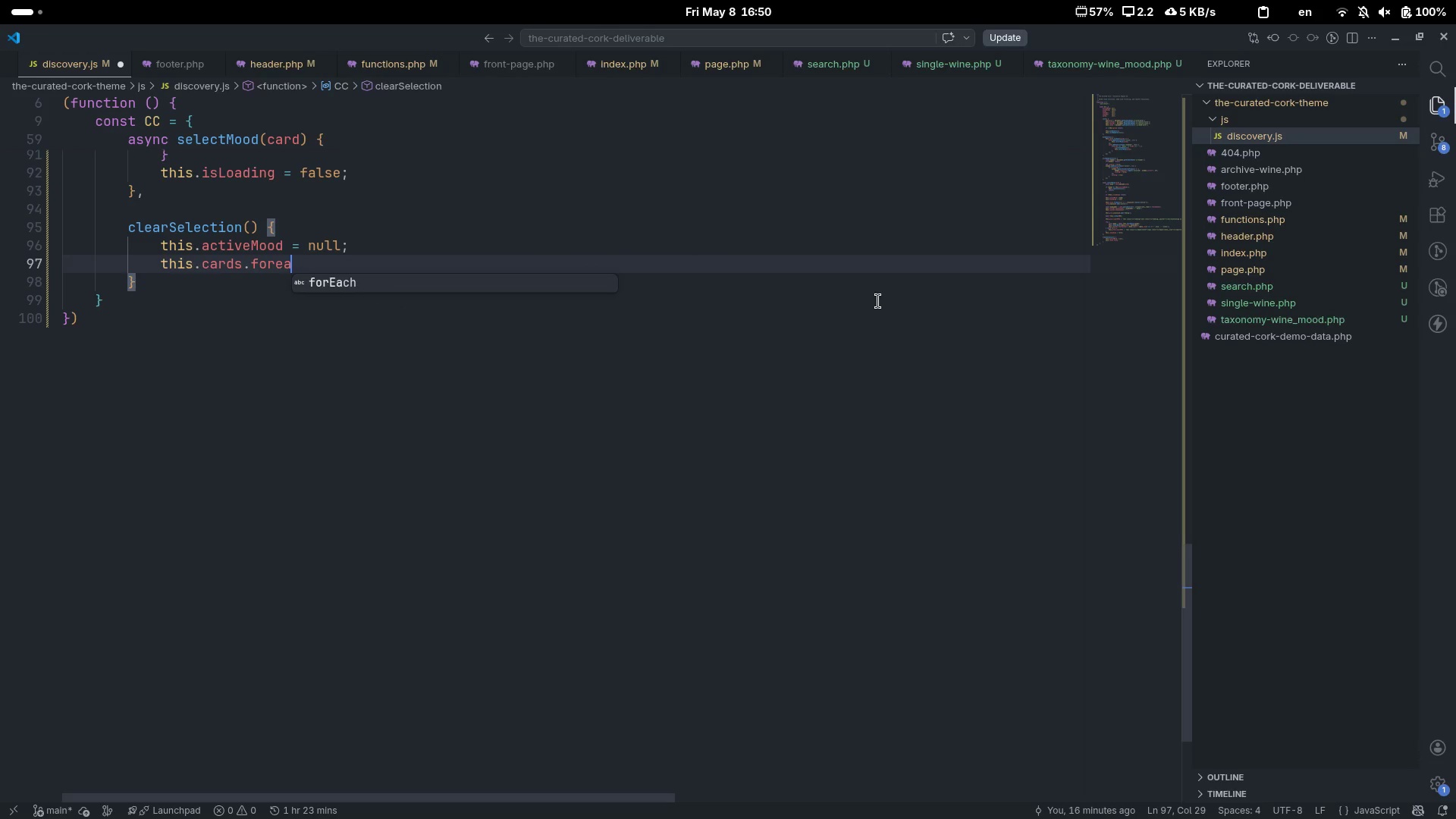 
wait(5.41)
 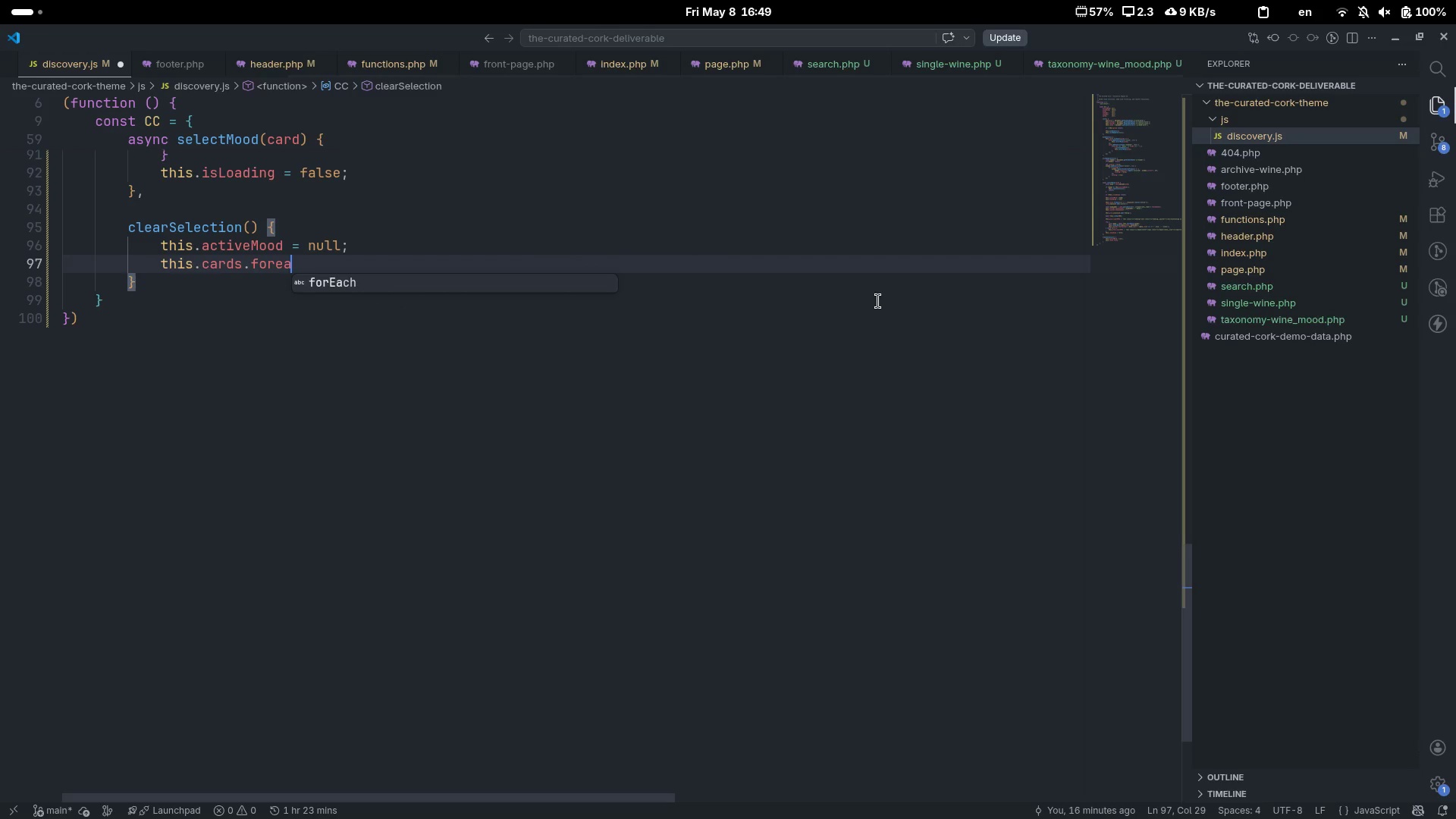 
key(Alt+AltLeft)
 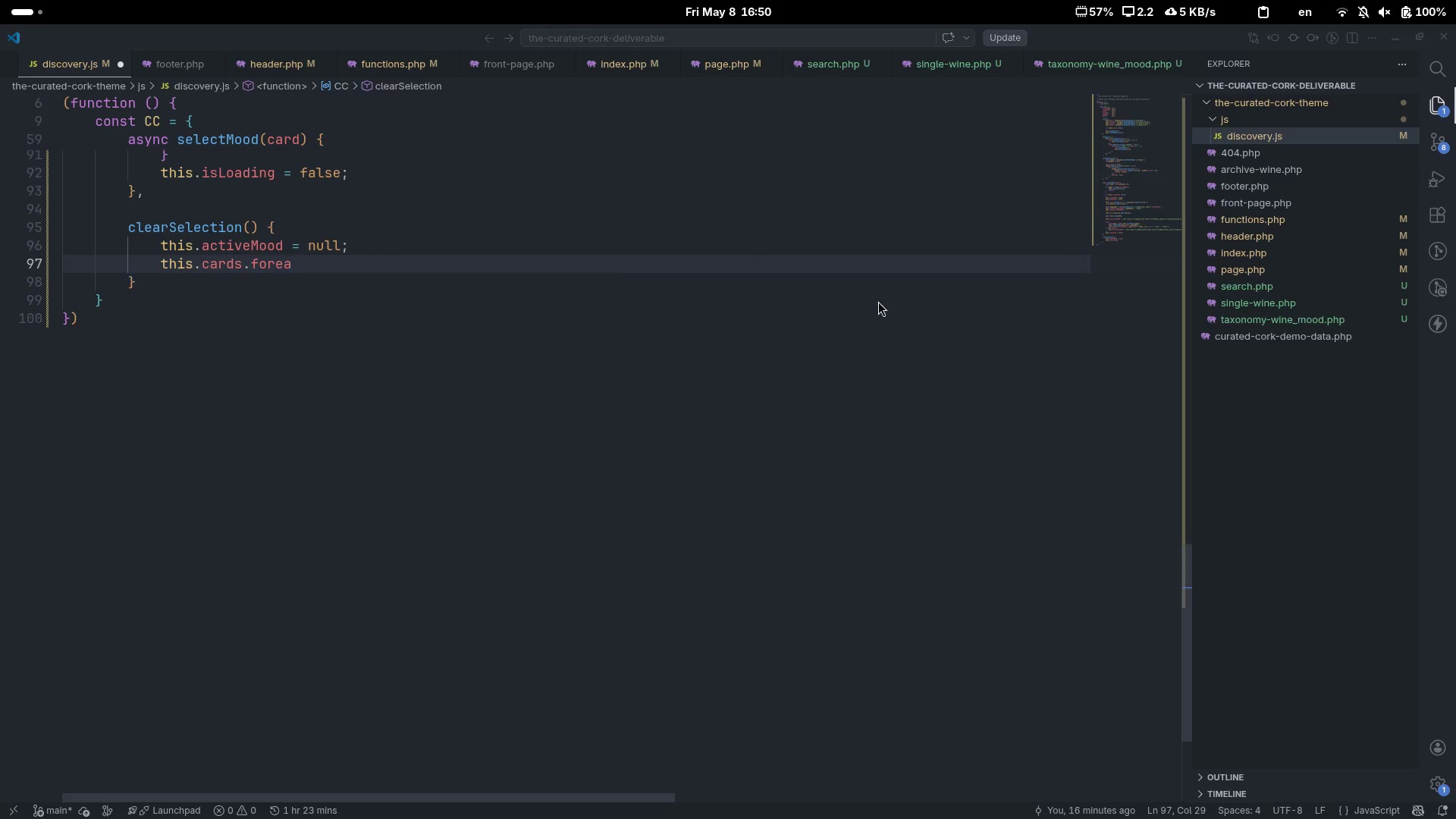 
key(Alt+Tab)